 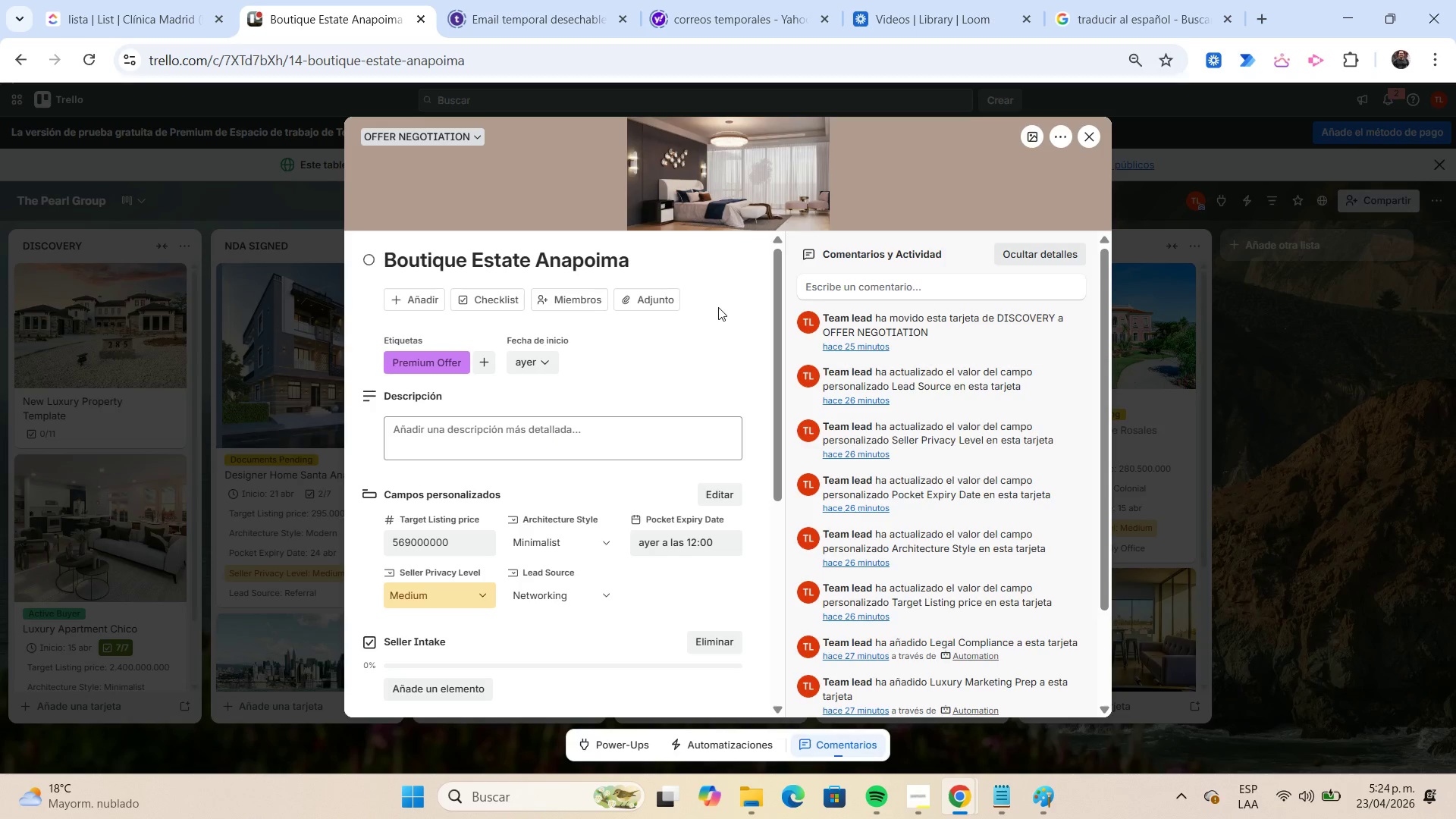 
key(Meta+Shift+S)
 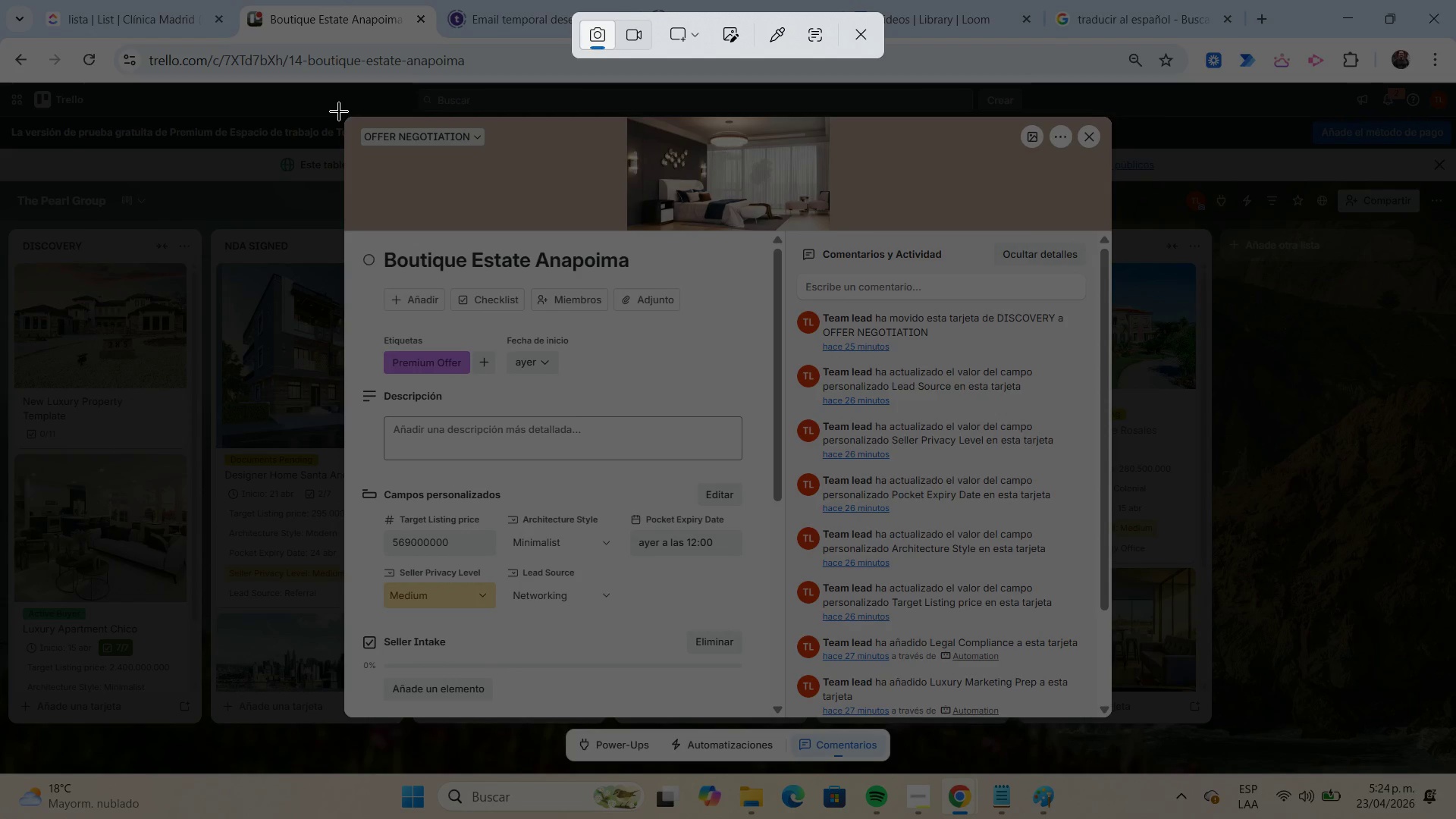 
left_click_drag(start_coordinate=[347, 111], to_coordinate=[1119, 716])
 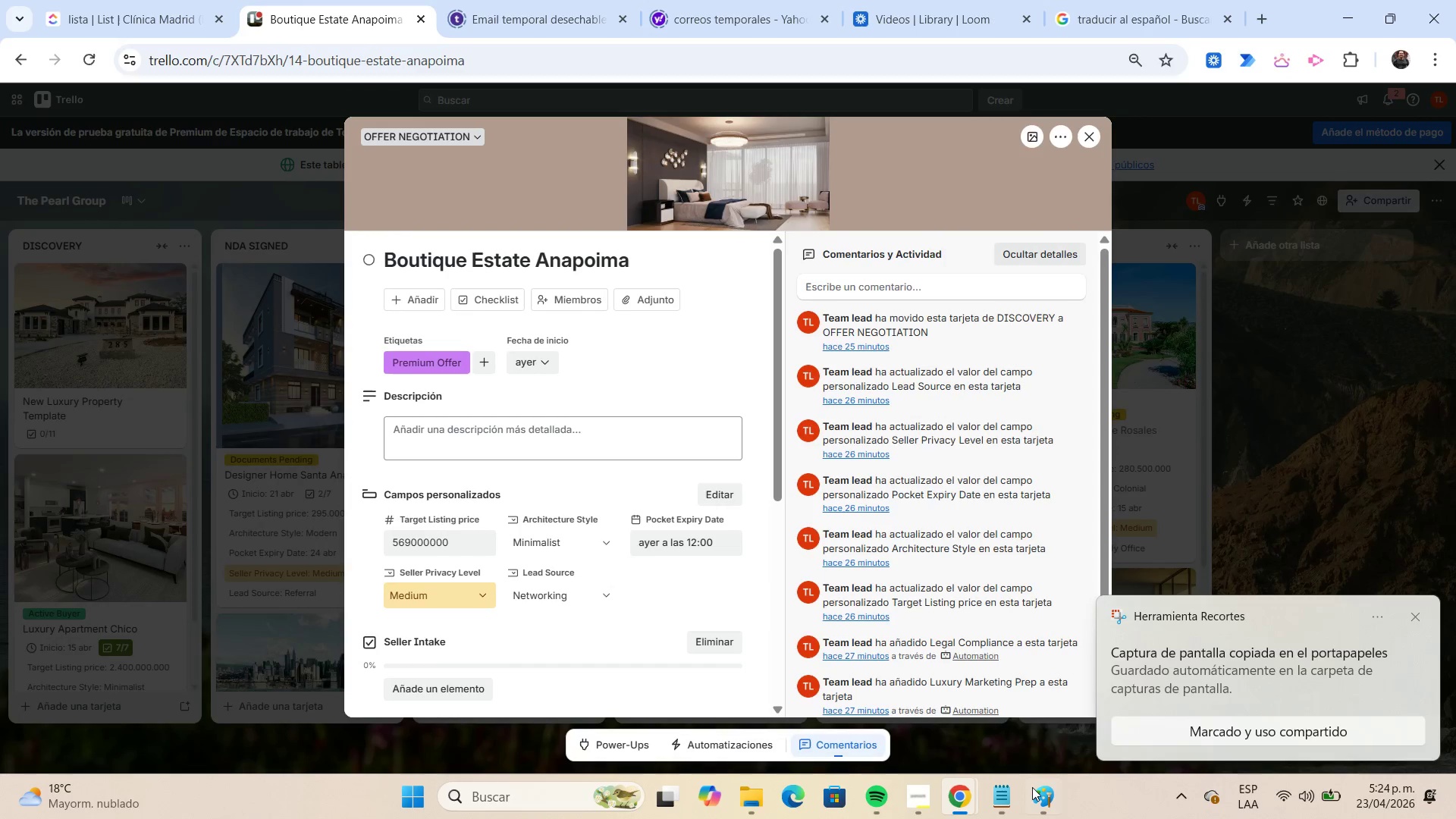 
left_click([1034, 788])
 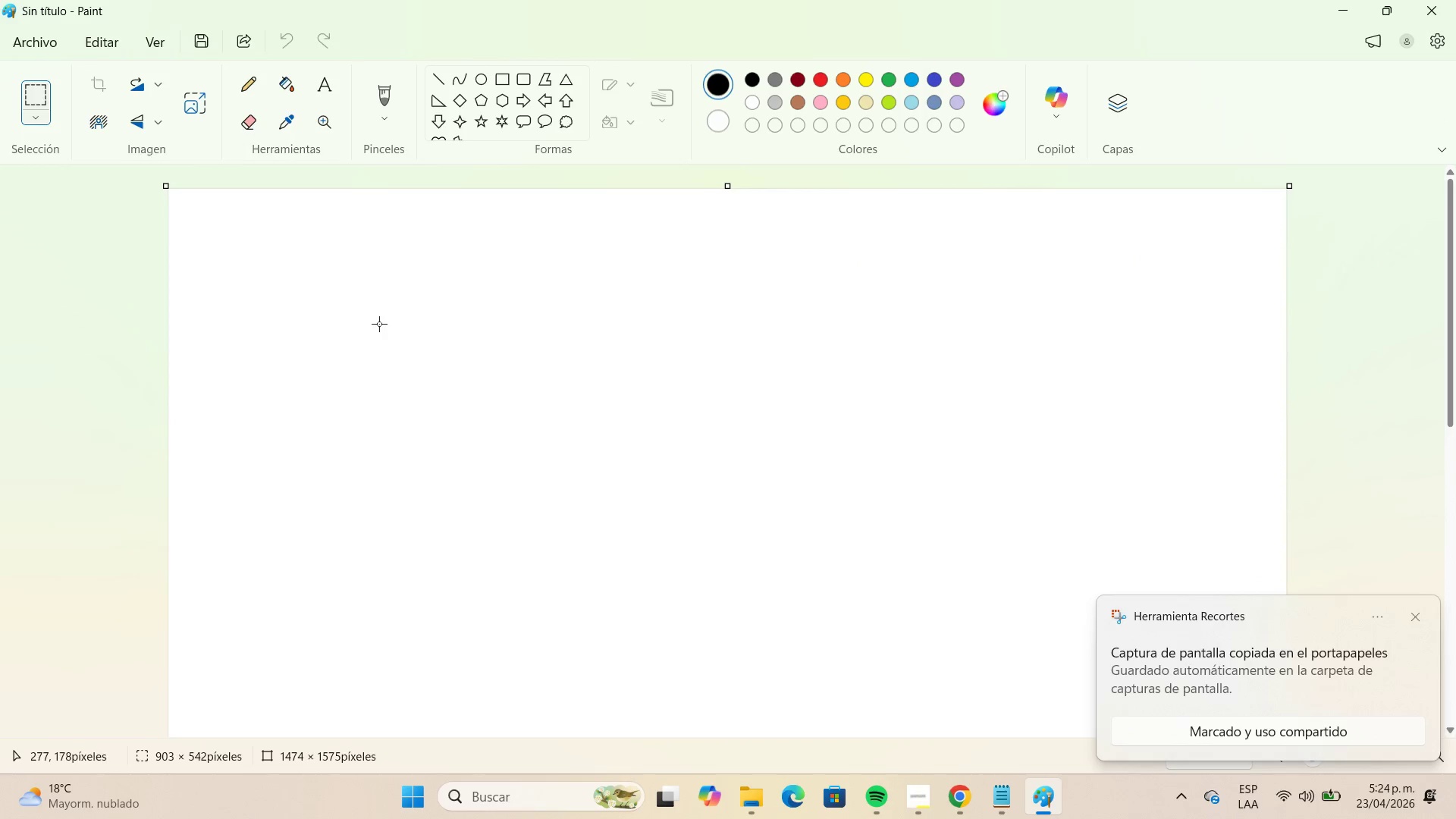 
key(Control+V)
 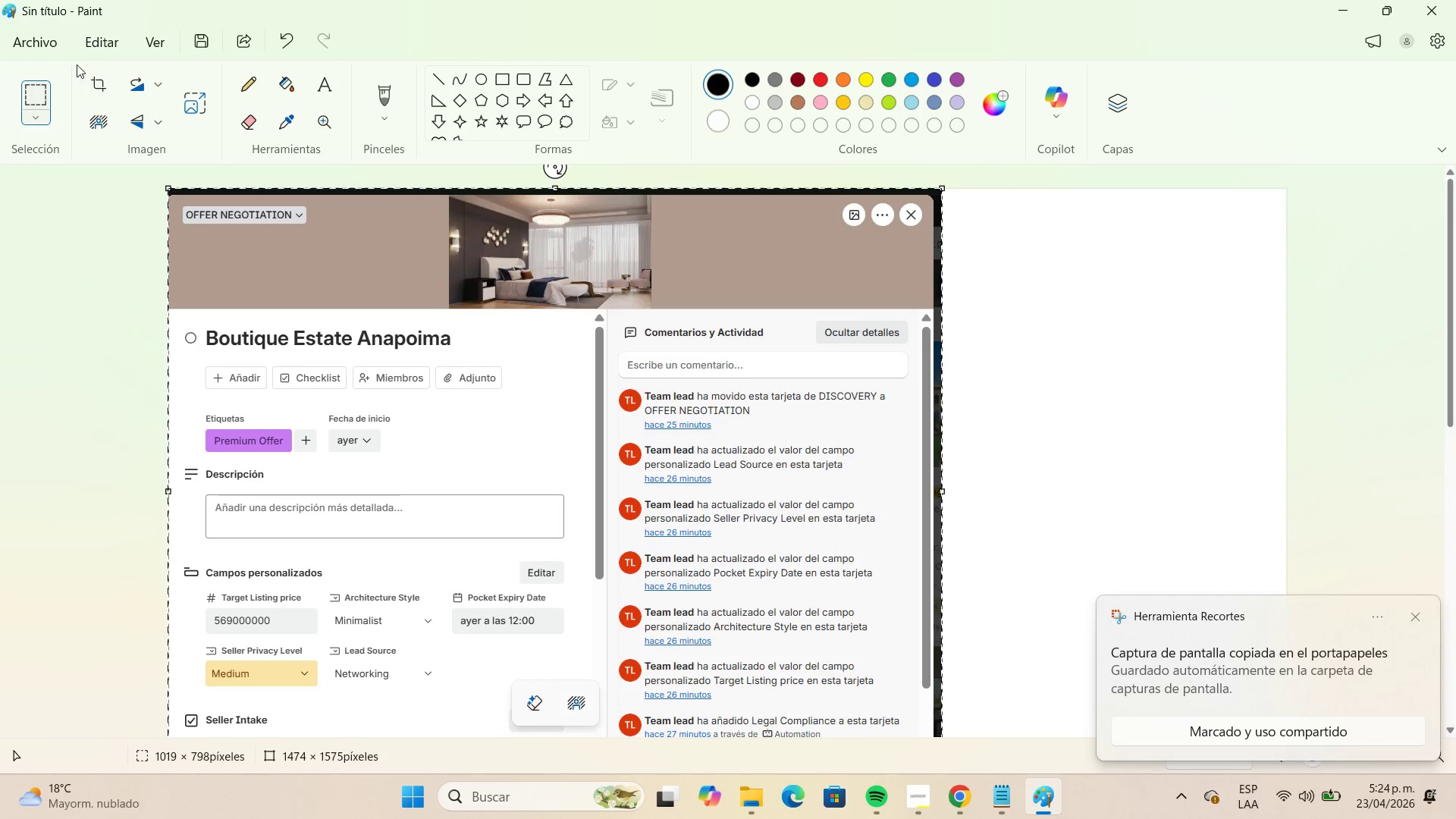 
left_click([50, 46])
 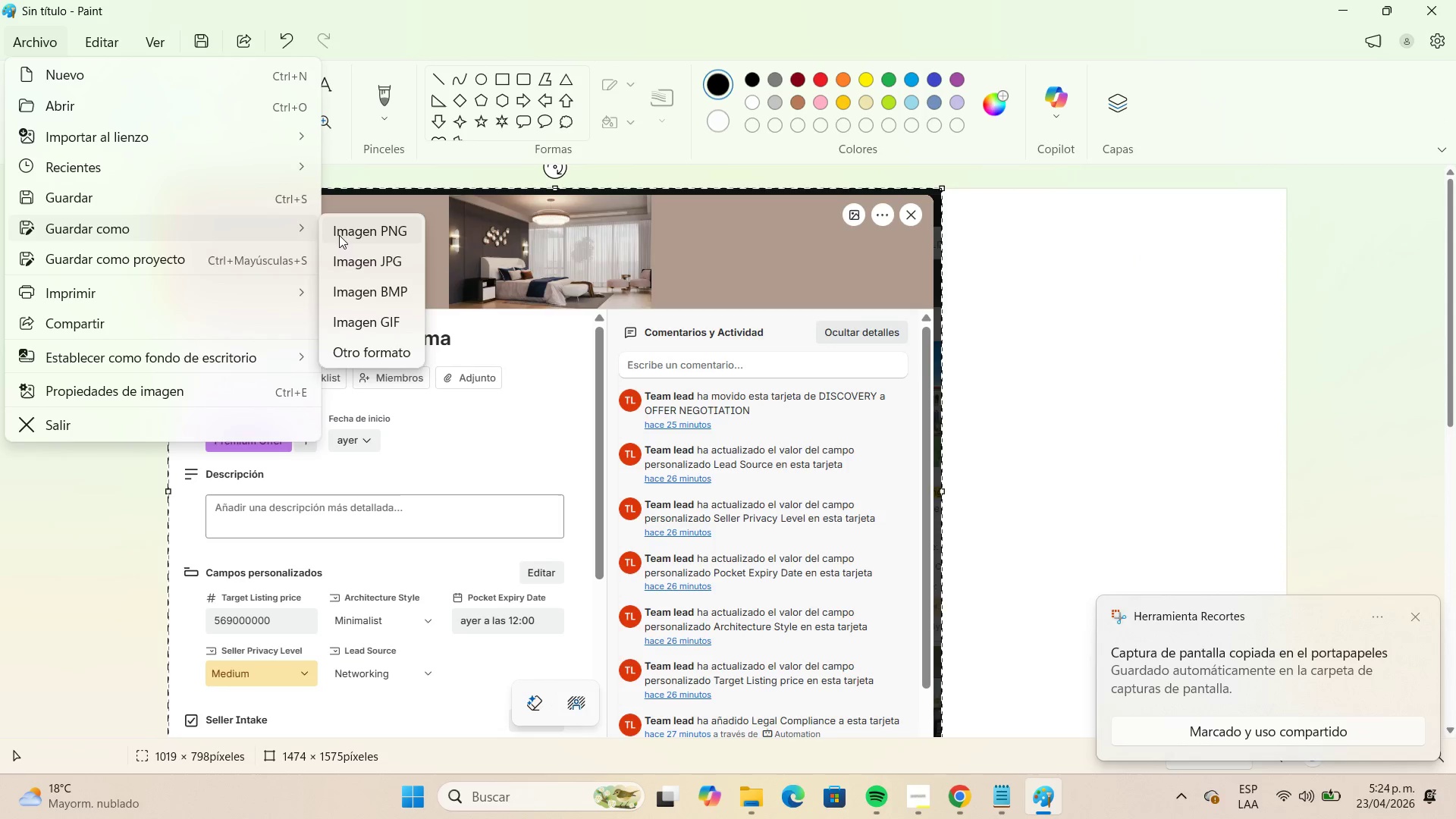 
left_click([387, 268])
 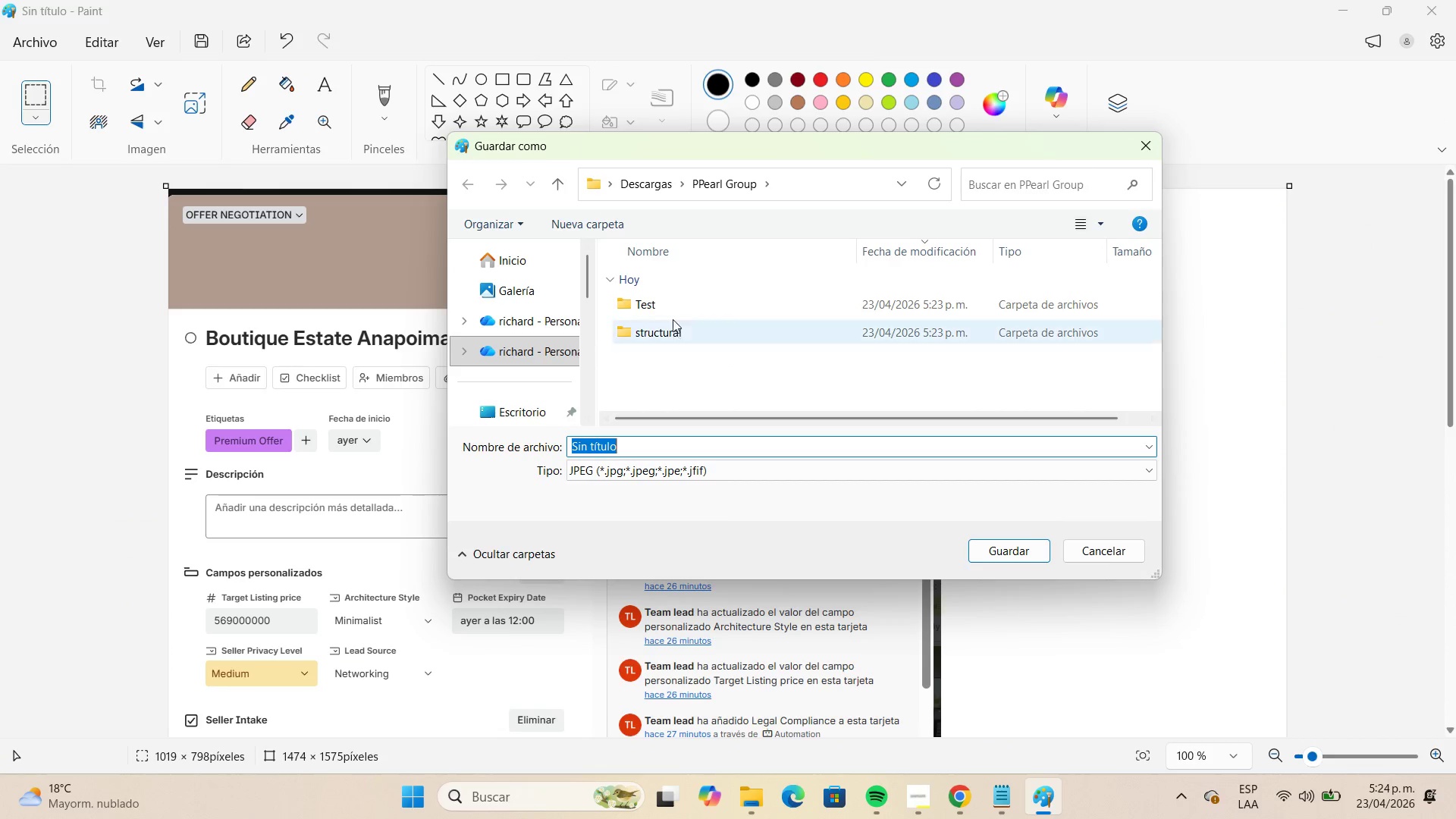 
double_click([667, 300])
 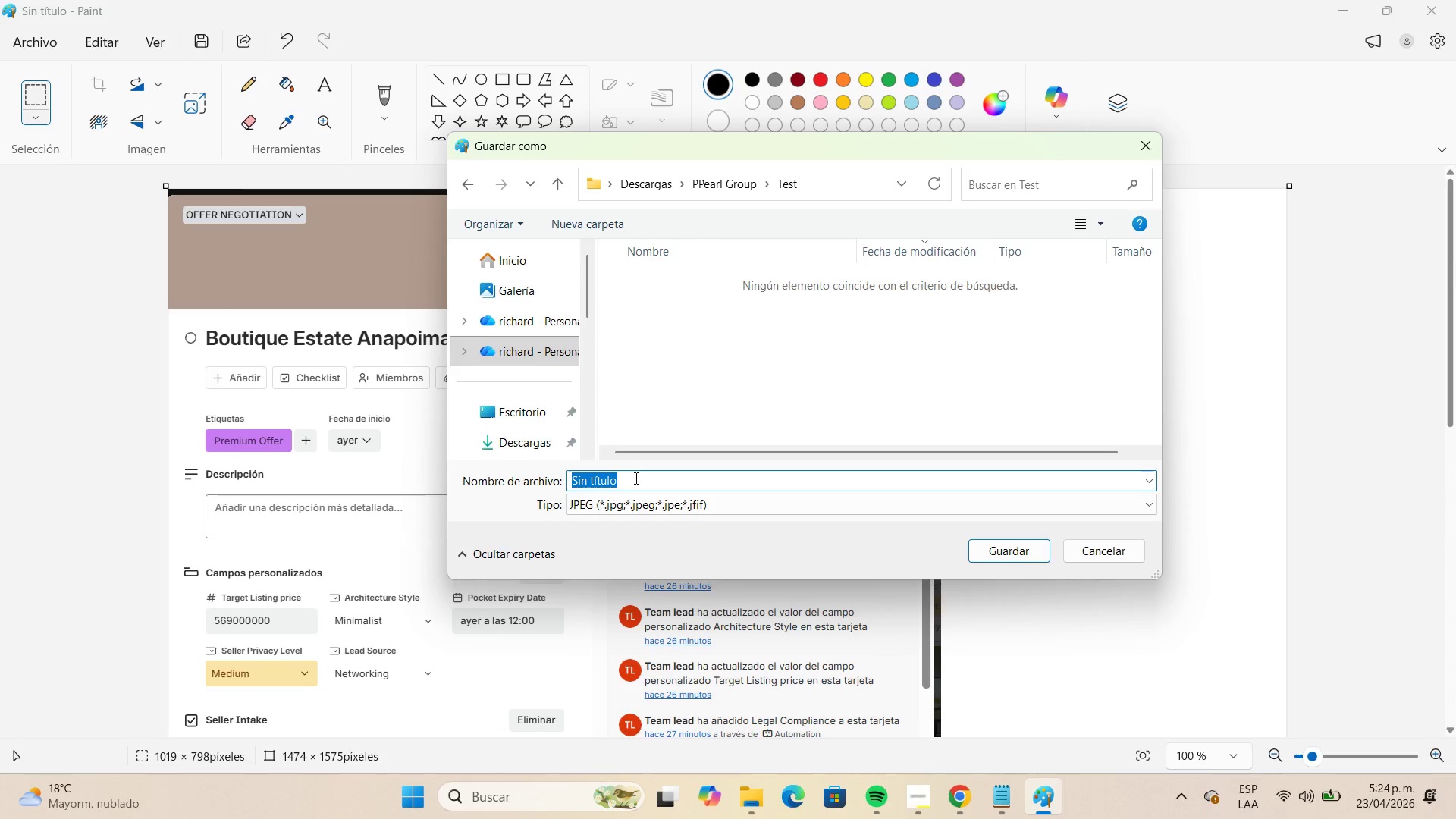 
type(before)
 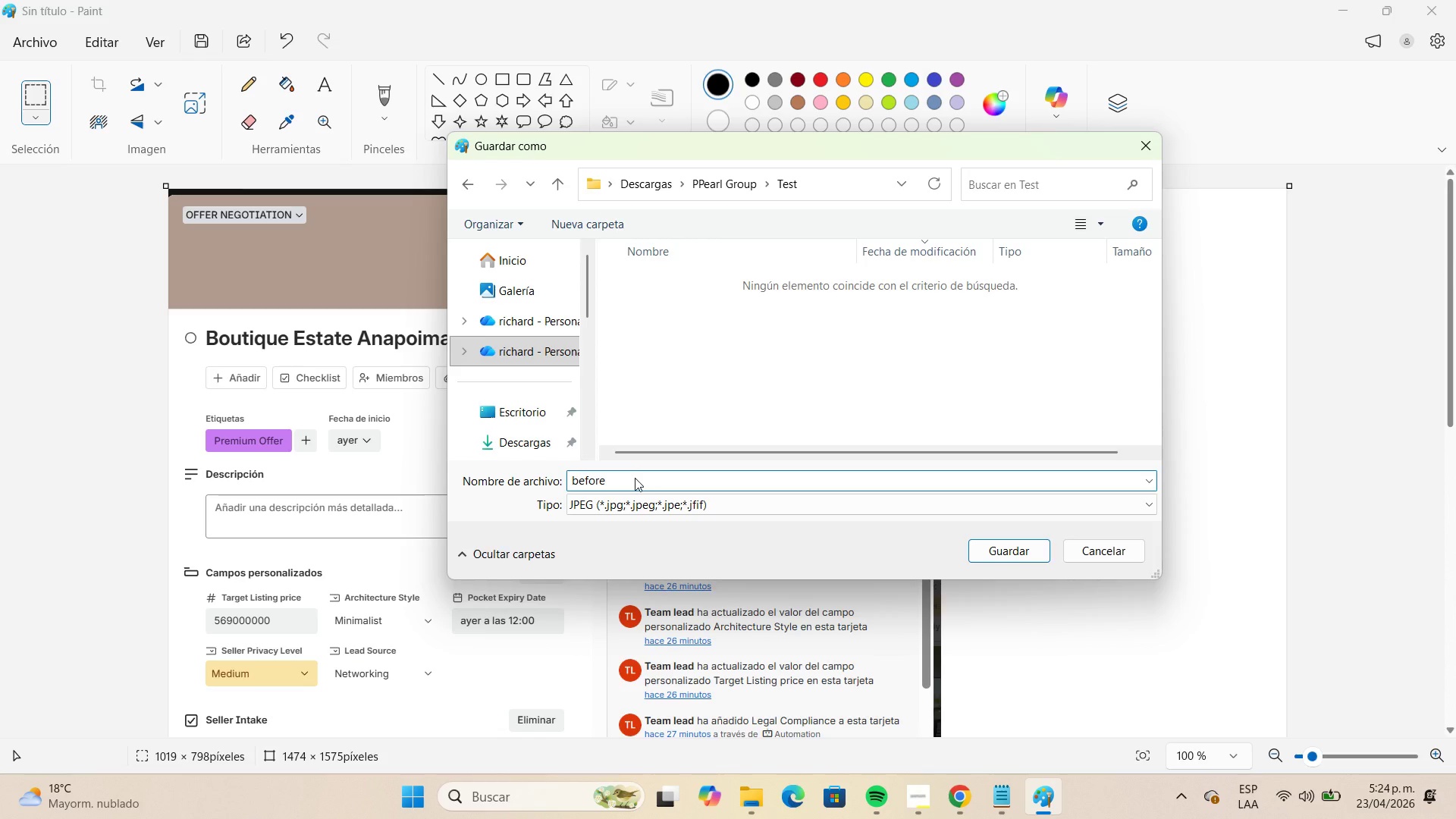 
key(Enter)
 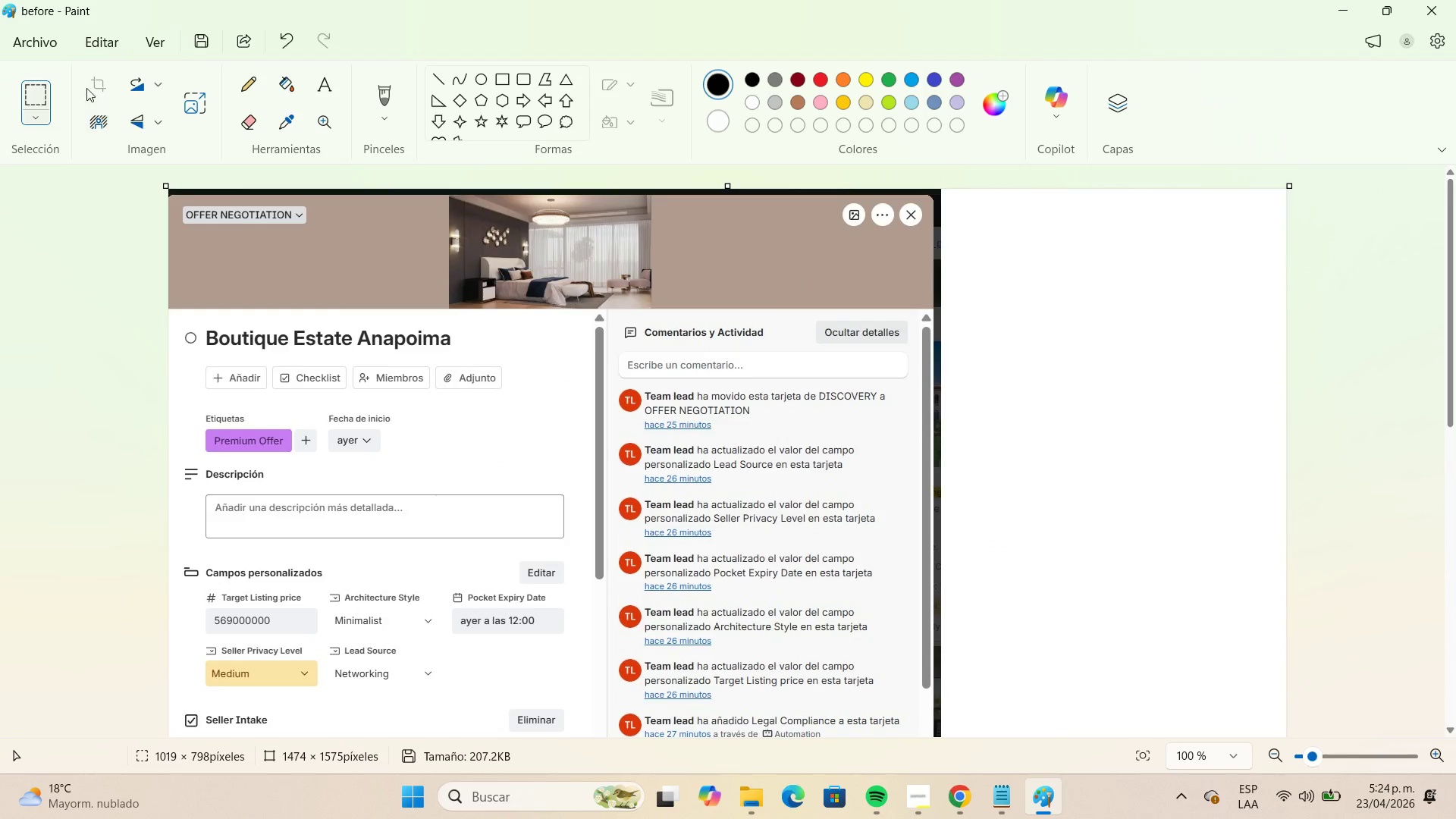 
left_click([56, 48])
 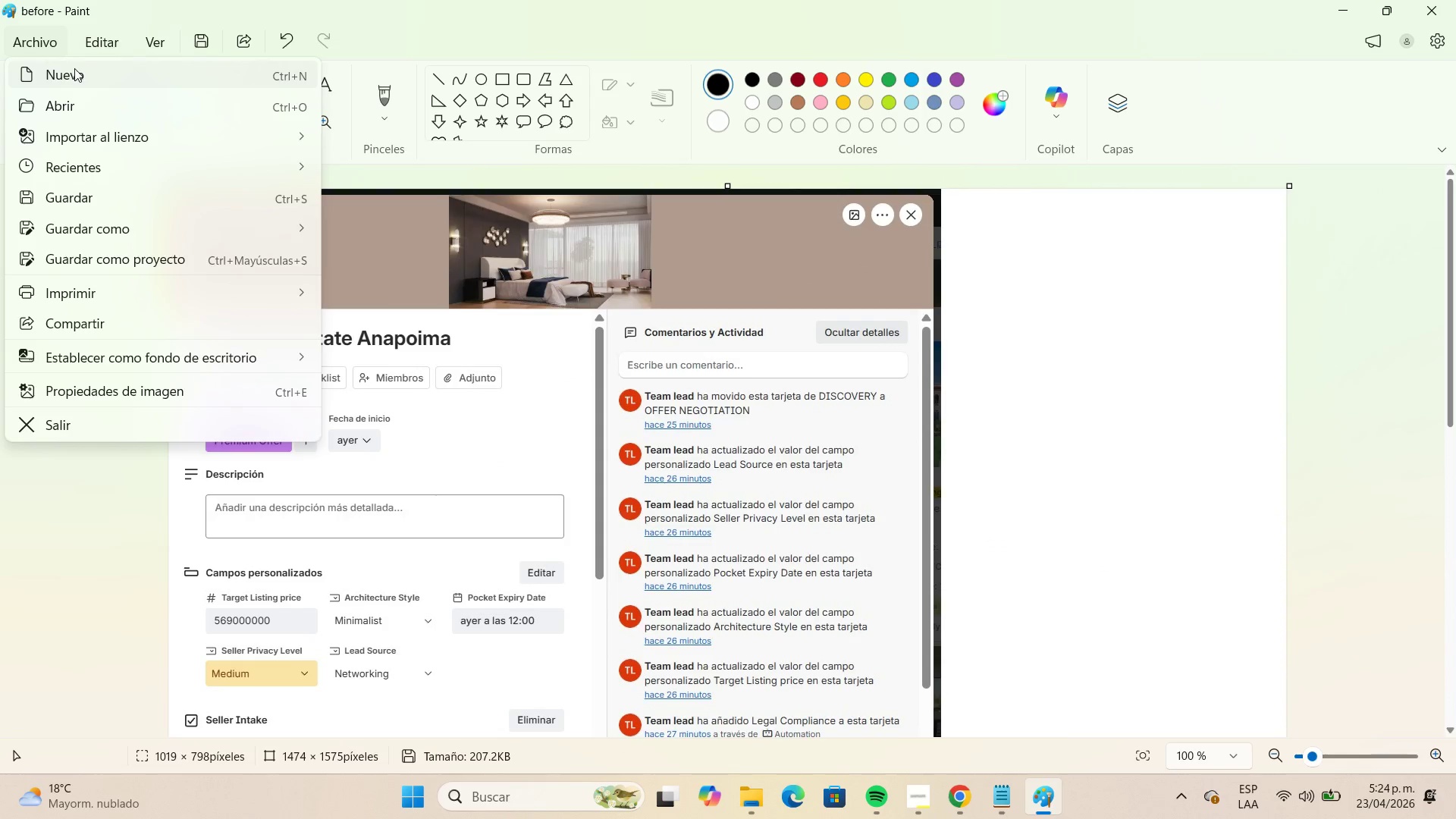 
left_click([77, 71])
 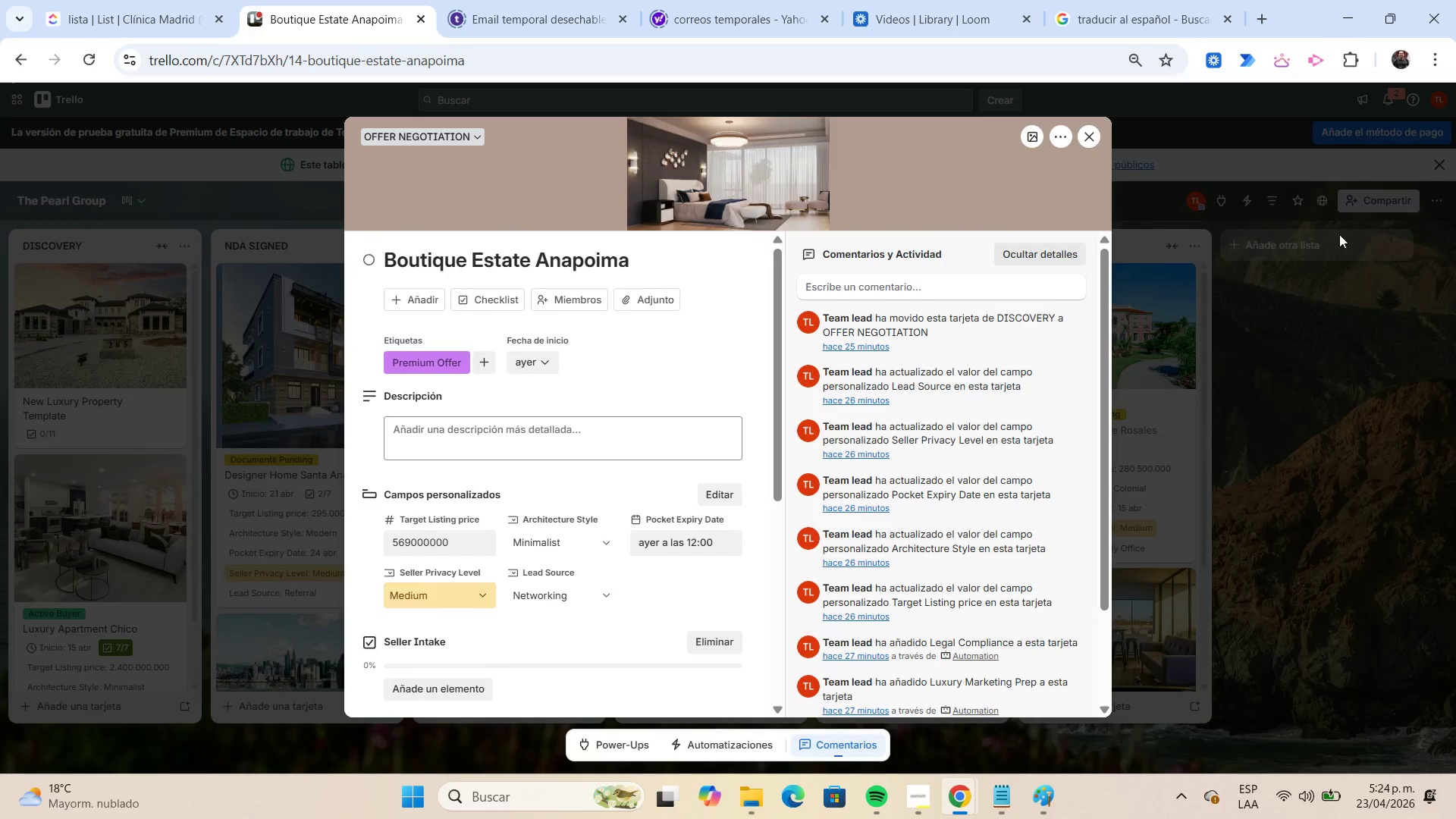 
left_click([1090, 137])
 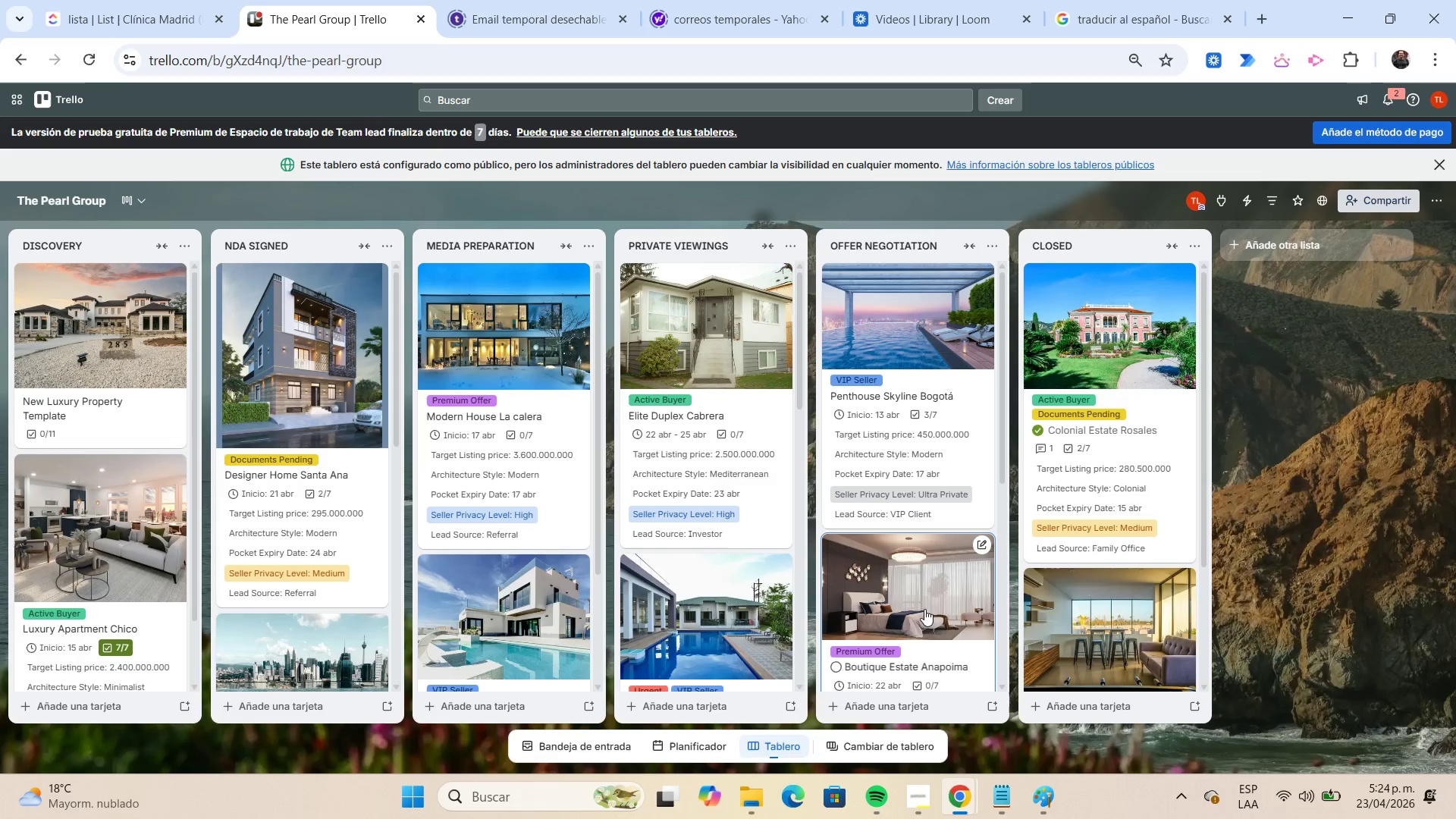 
left_click_drag(start_coordinate=[932, 588], to_coordinate=[1084, 491])
 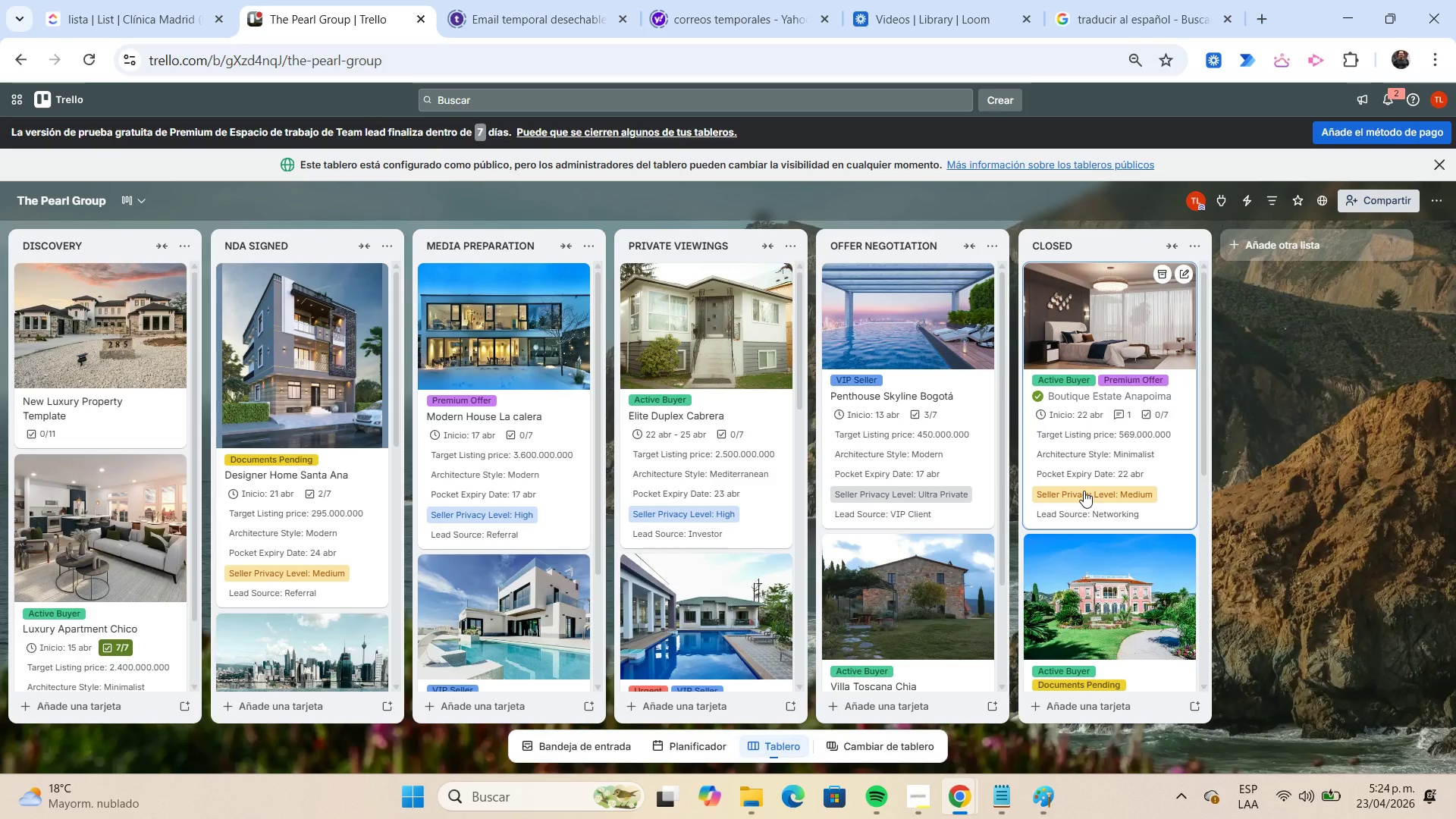 
wait(5.53)
 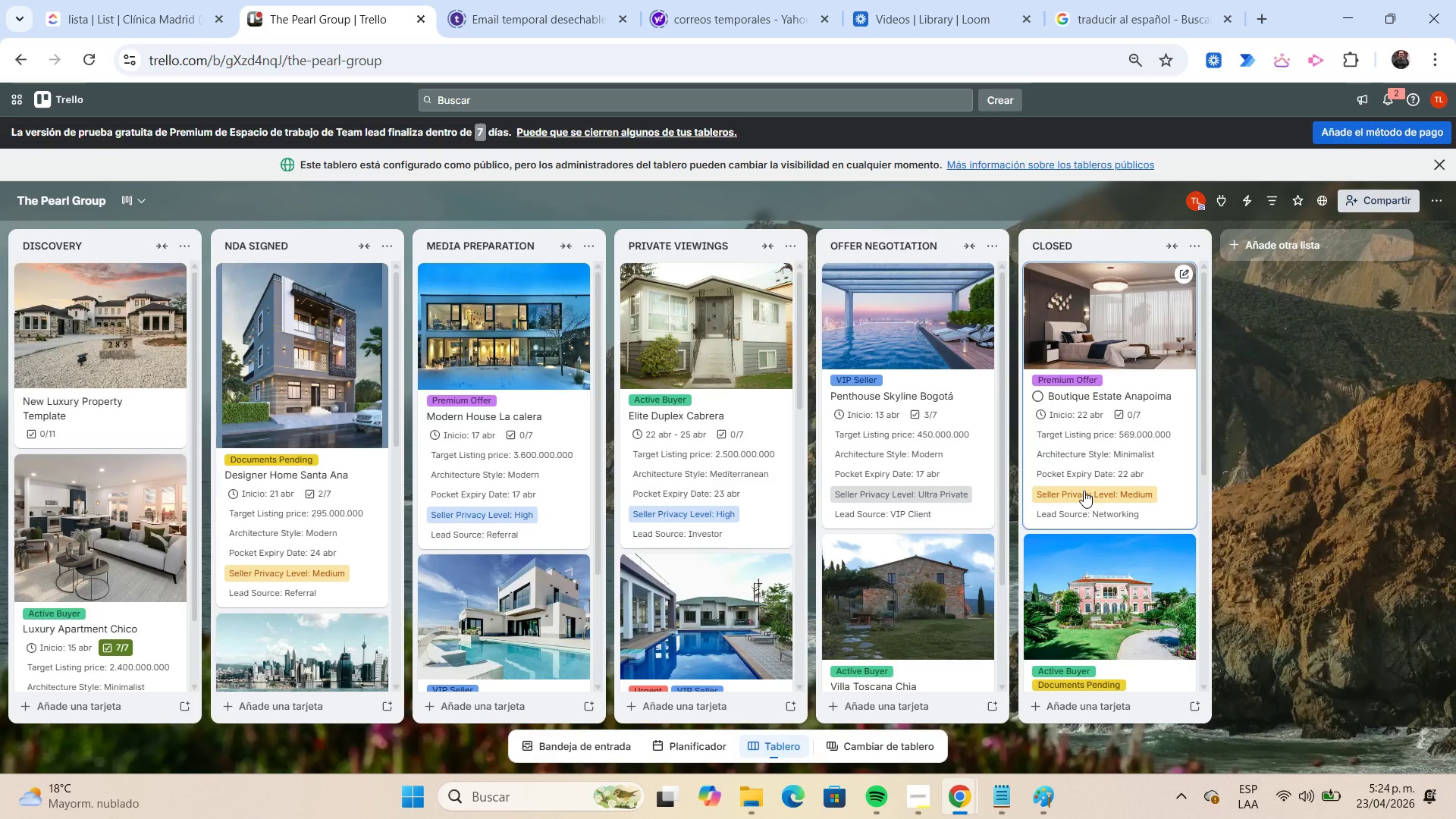 
left_click([1104, 347])
 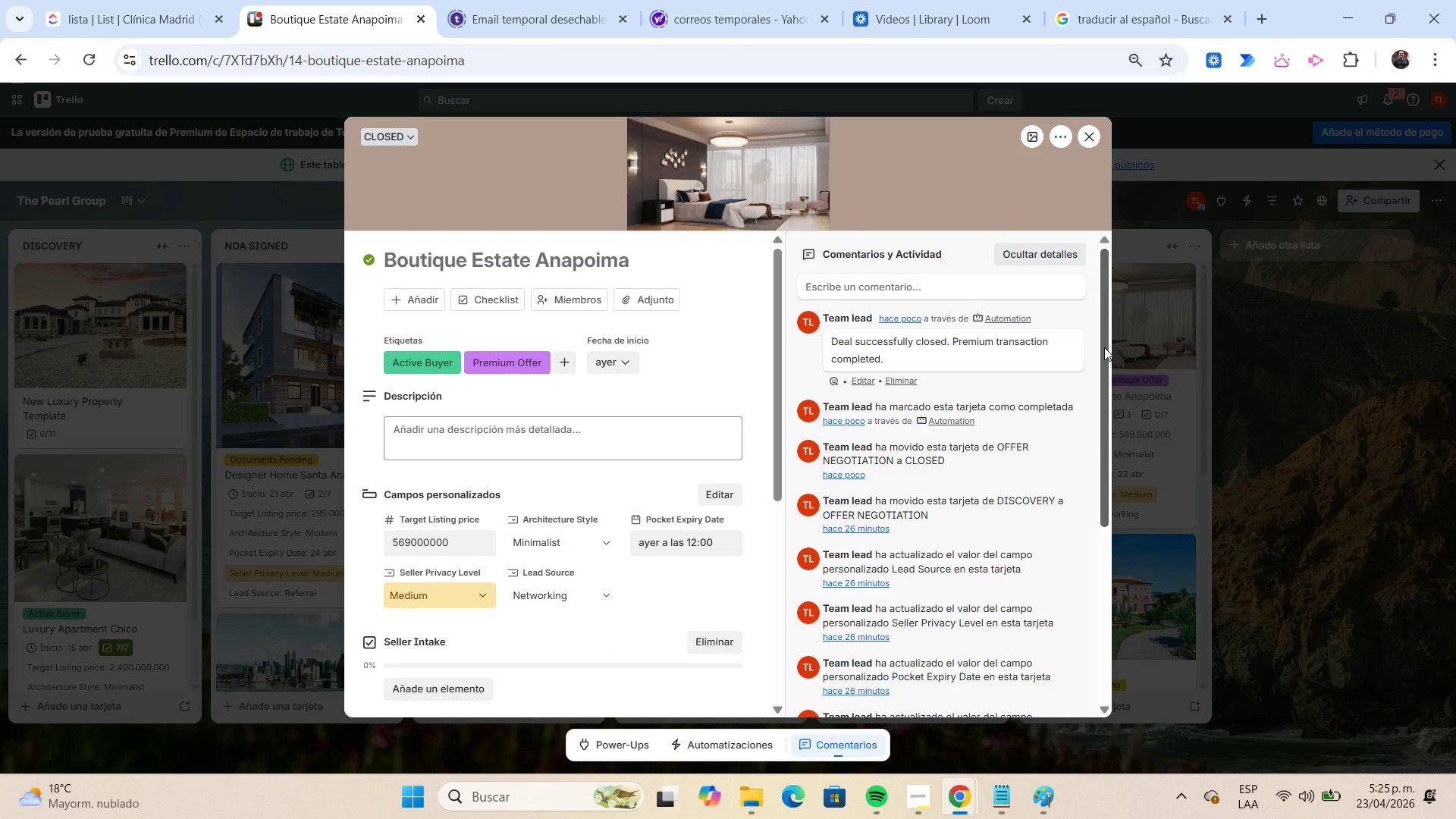 
key(Meta+Shift+S)
 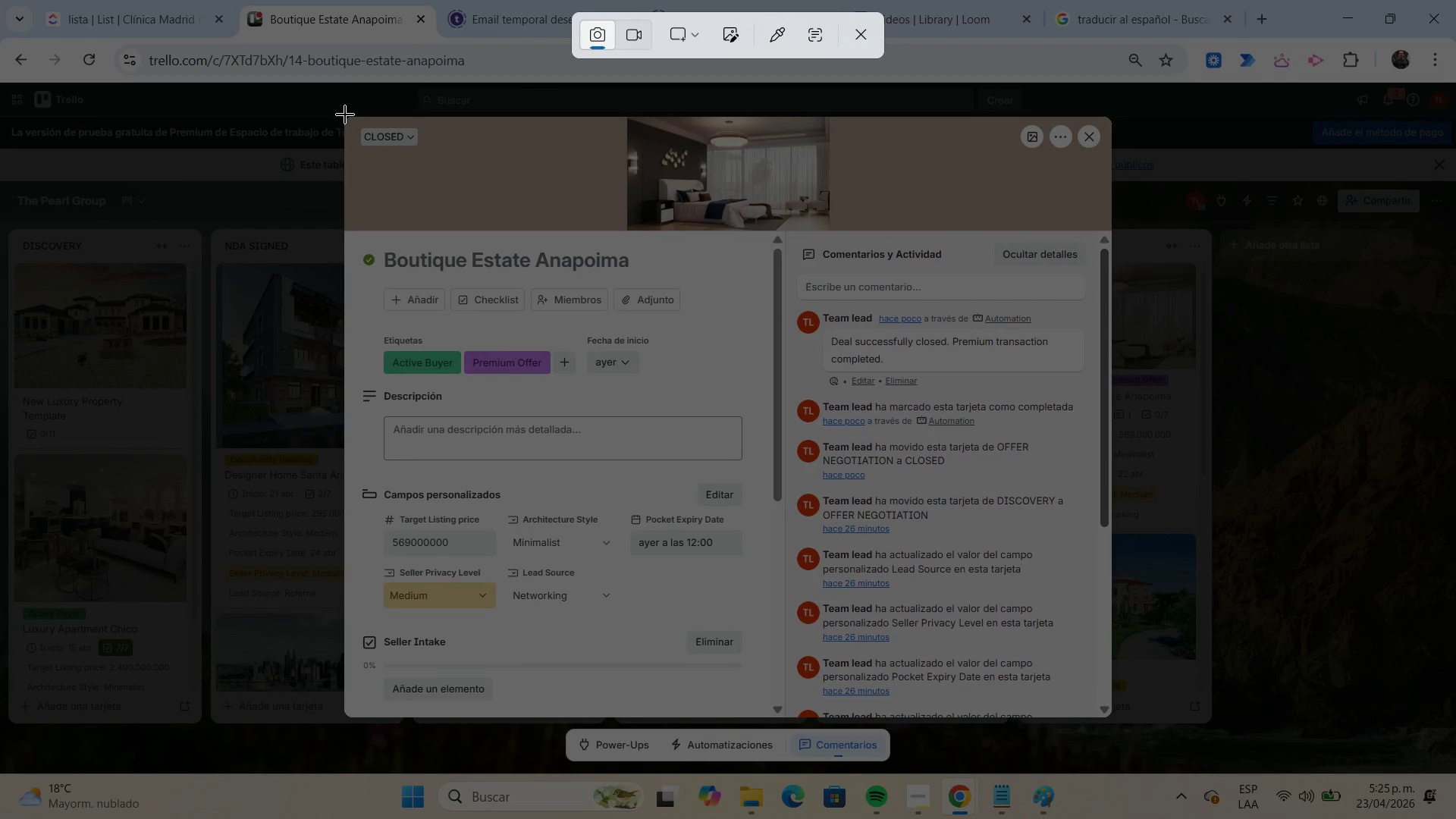 
left_click_drag(start_coordinate=[341, 117], to_coordinate=[1112, 718])
 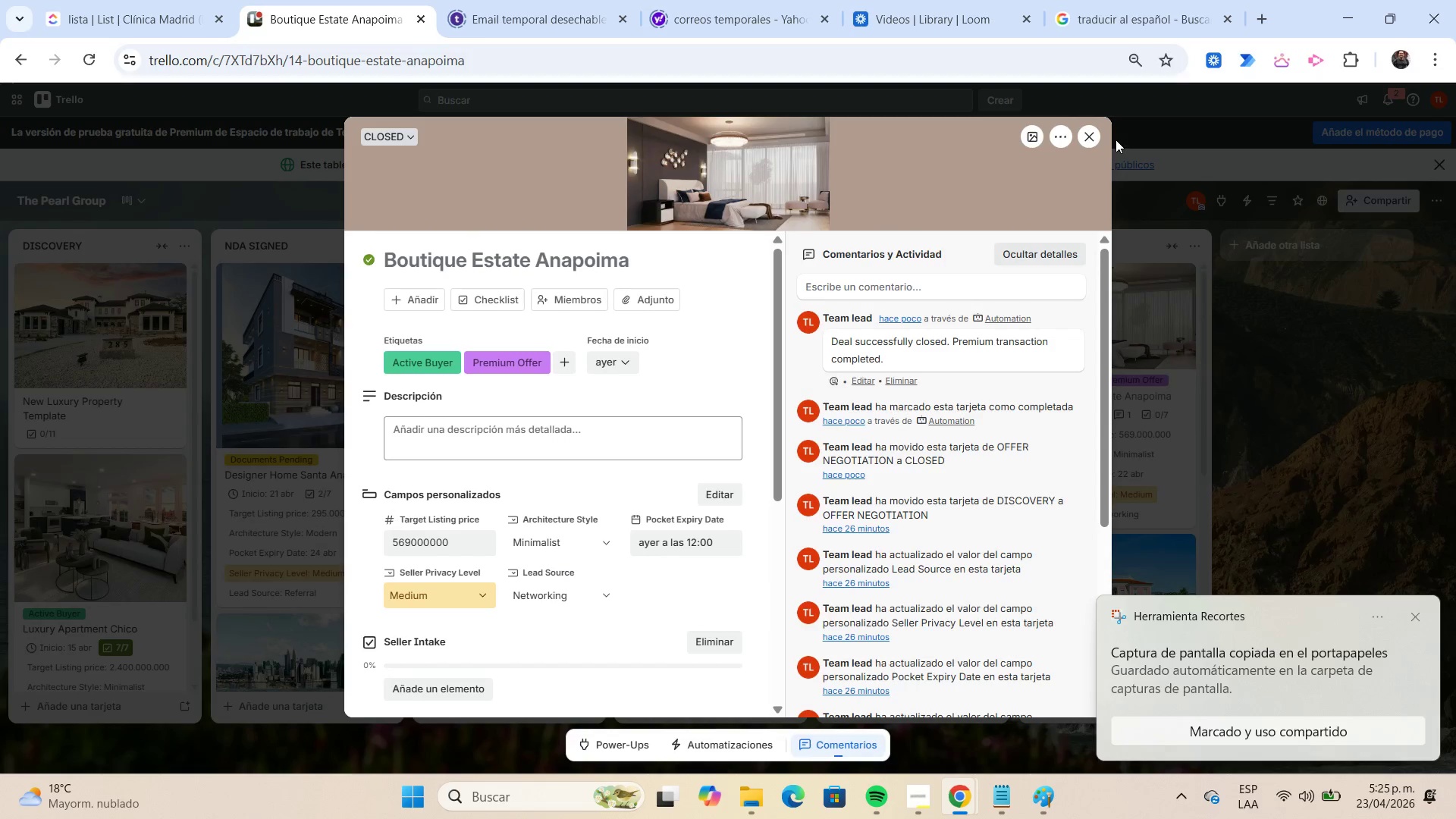 
left_click([1094, 138])
 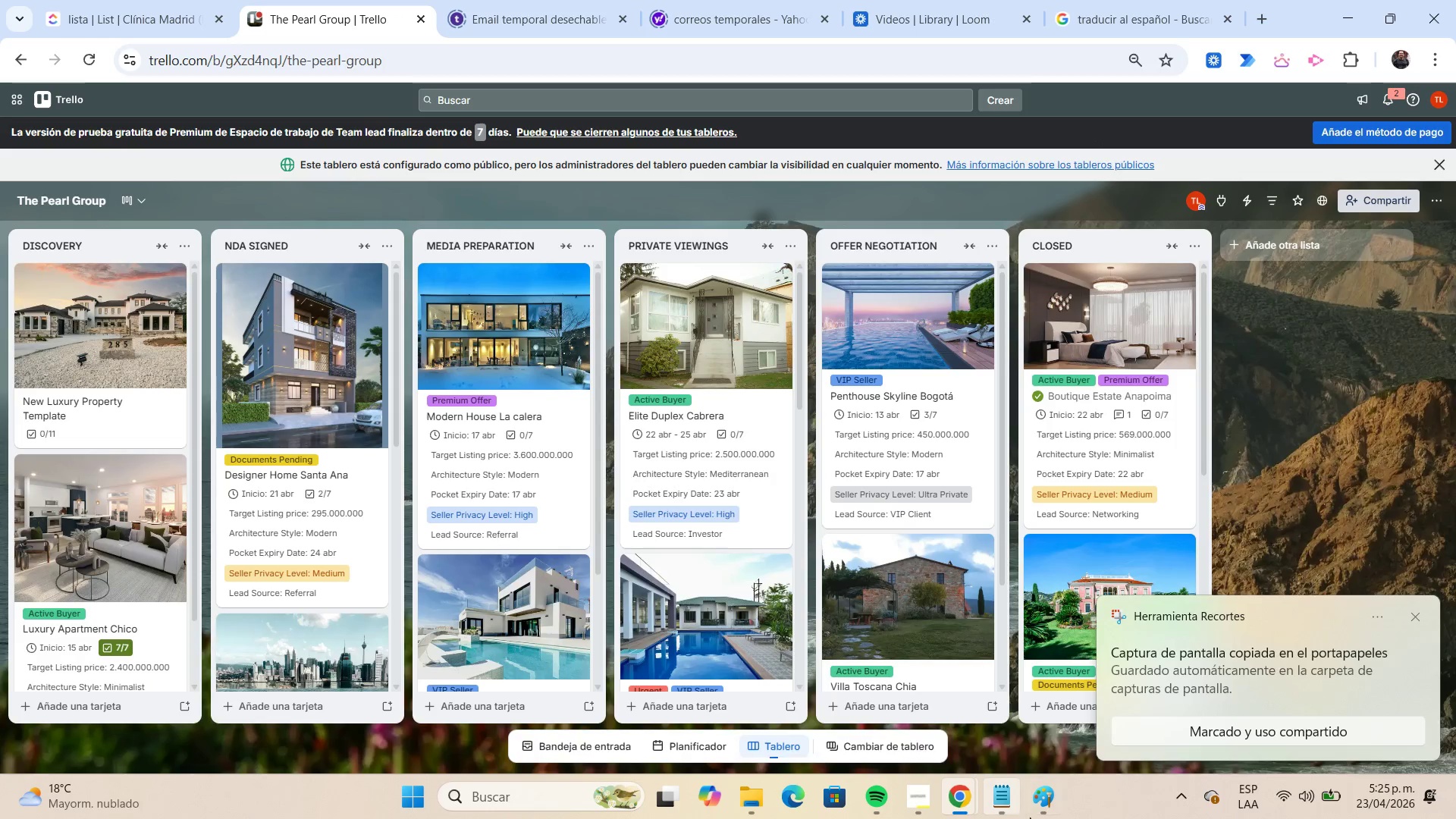 
left_click([1052, 807])
 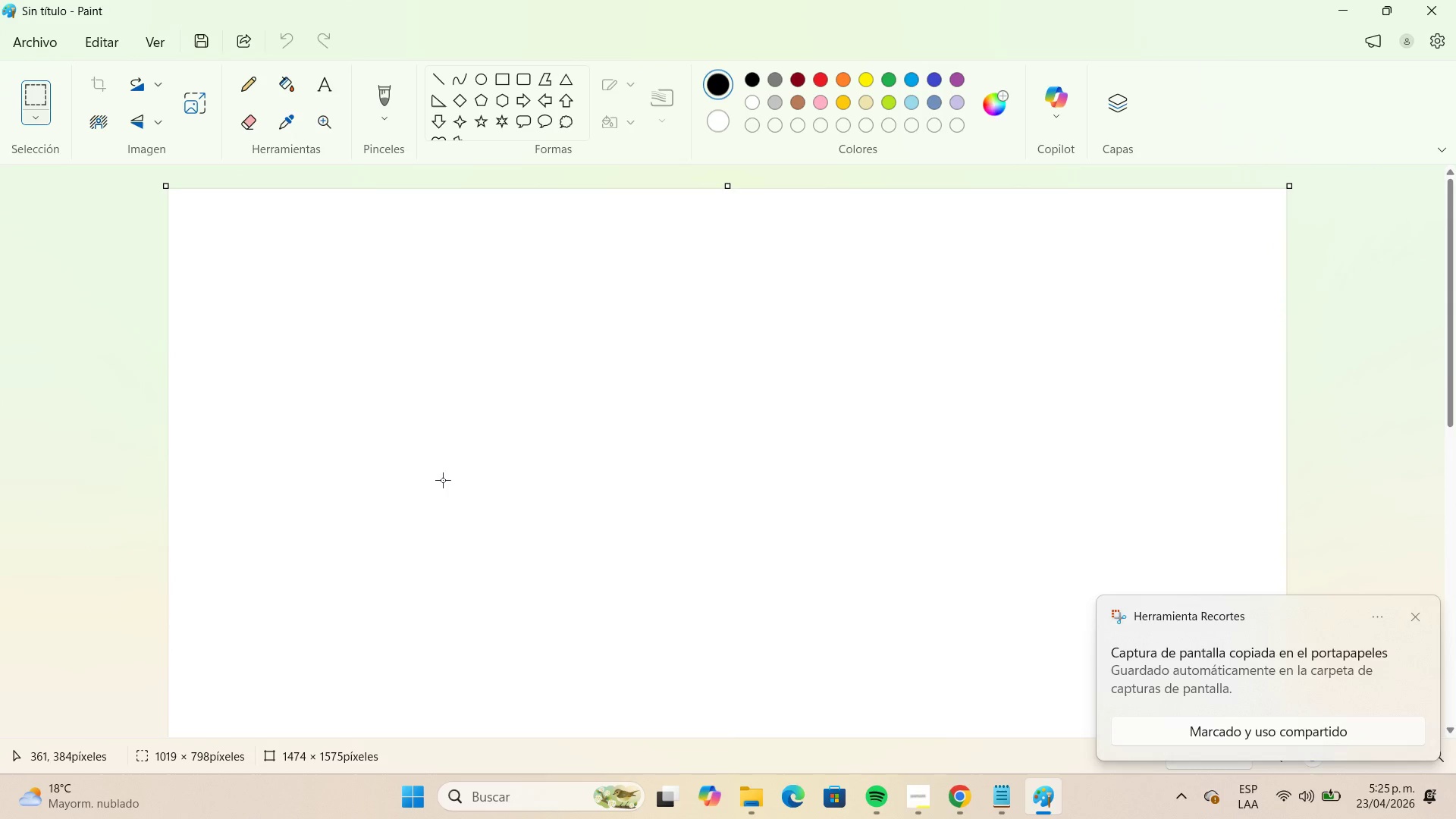 
key(Control+V)
 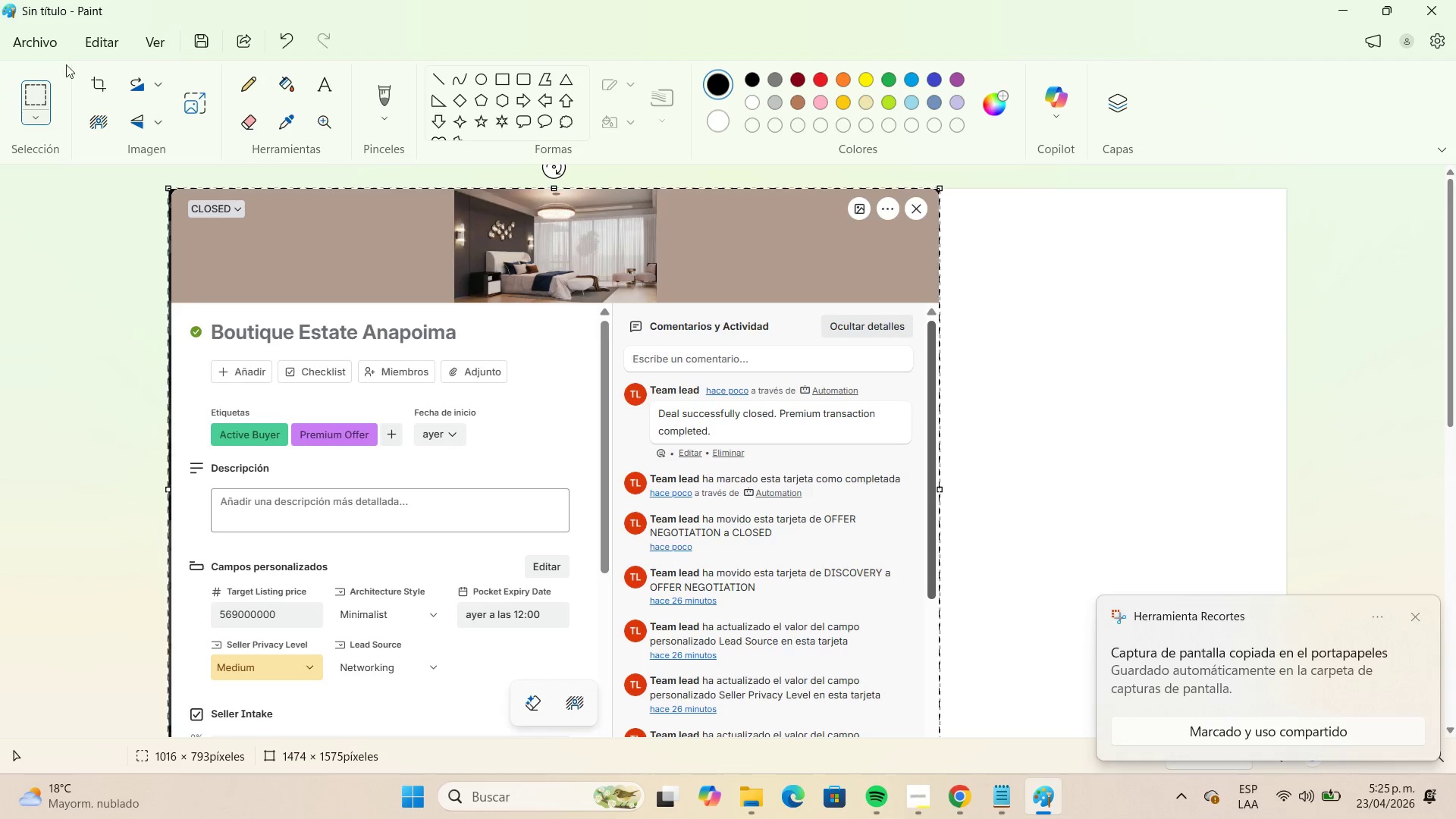 
left_click([50, 41])
 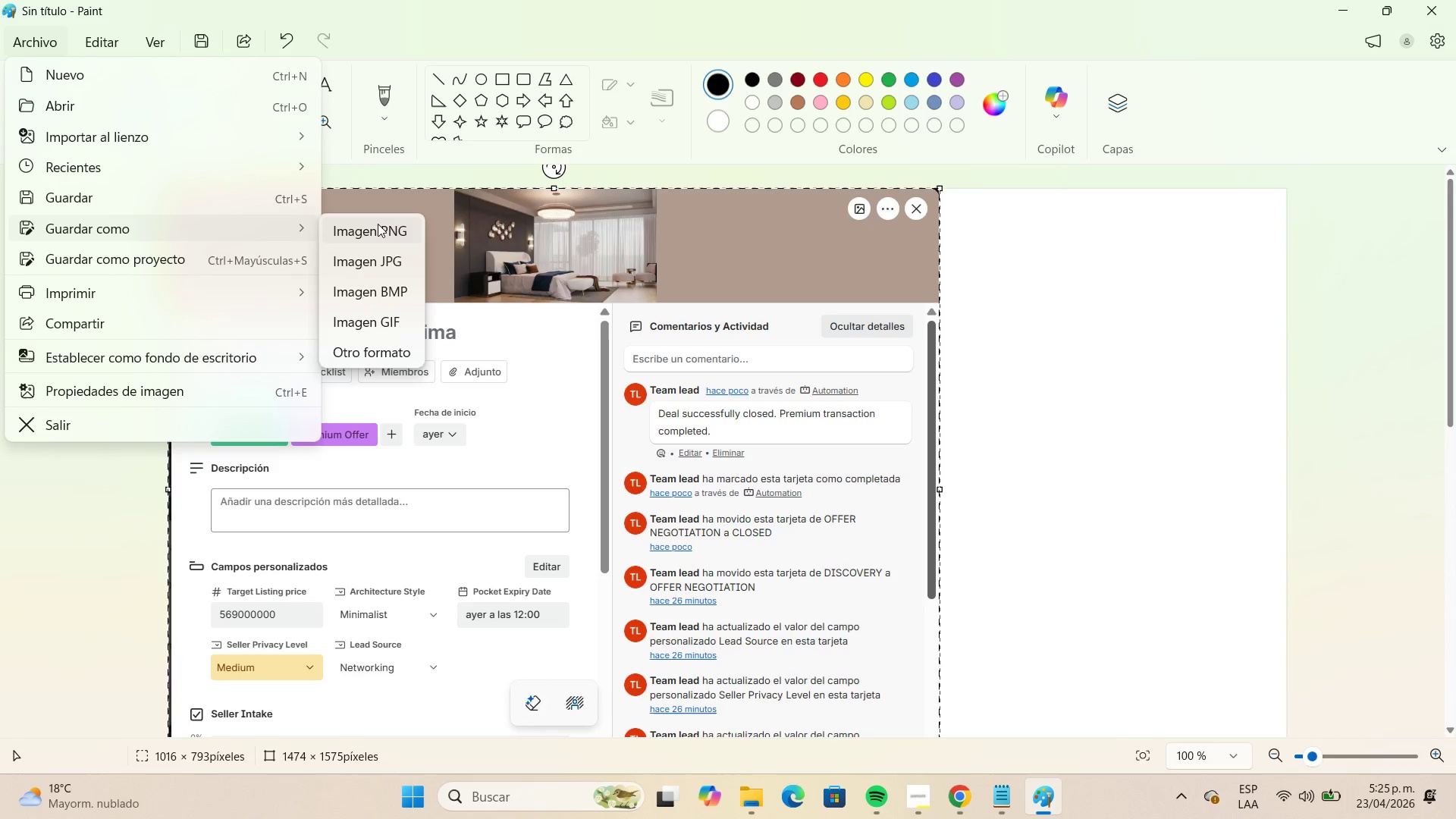 
left_click([406, 259])
 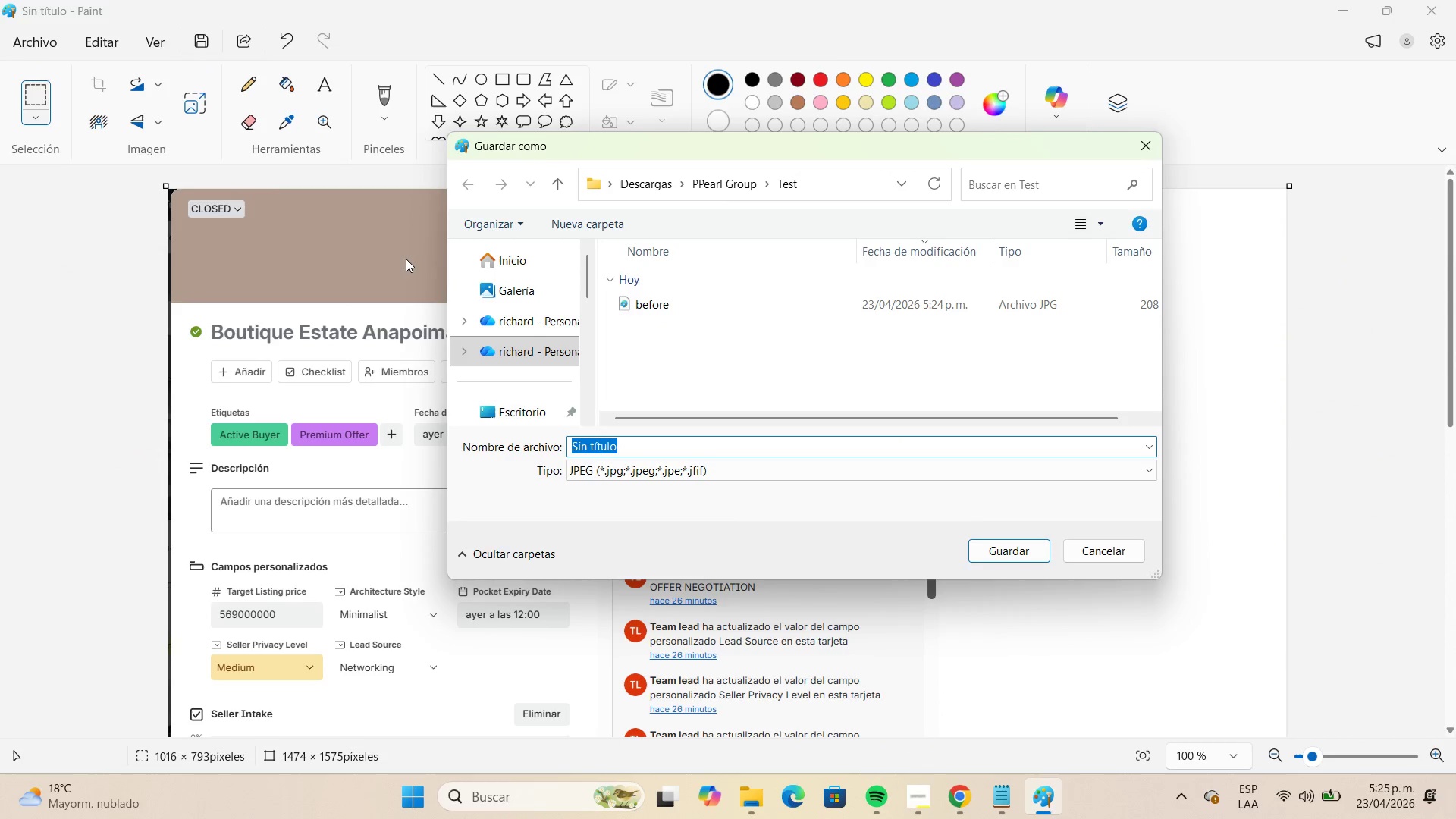 
type(after)
 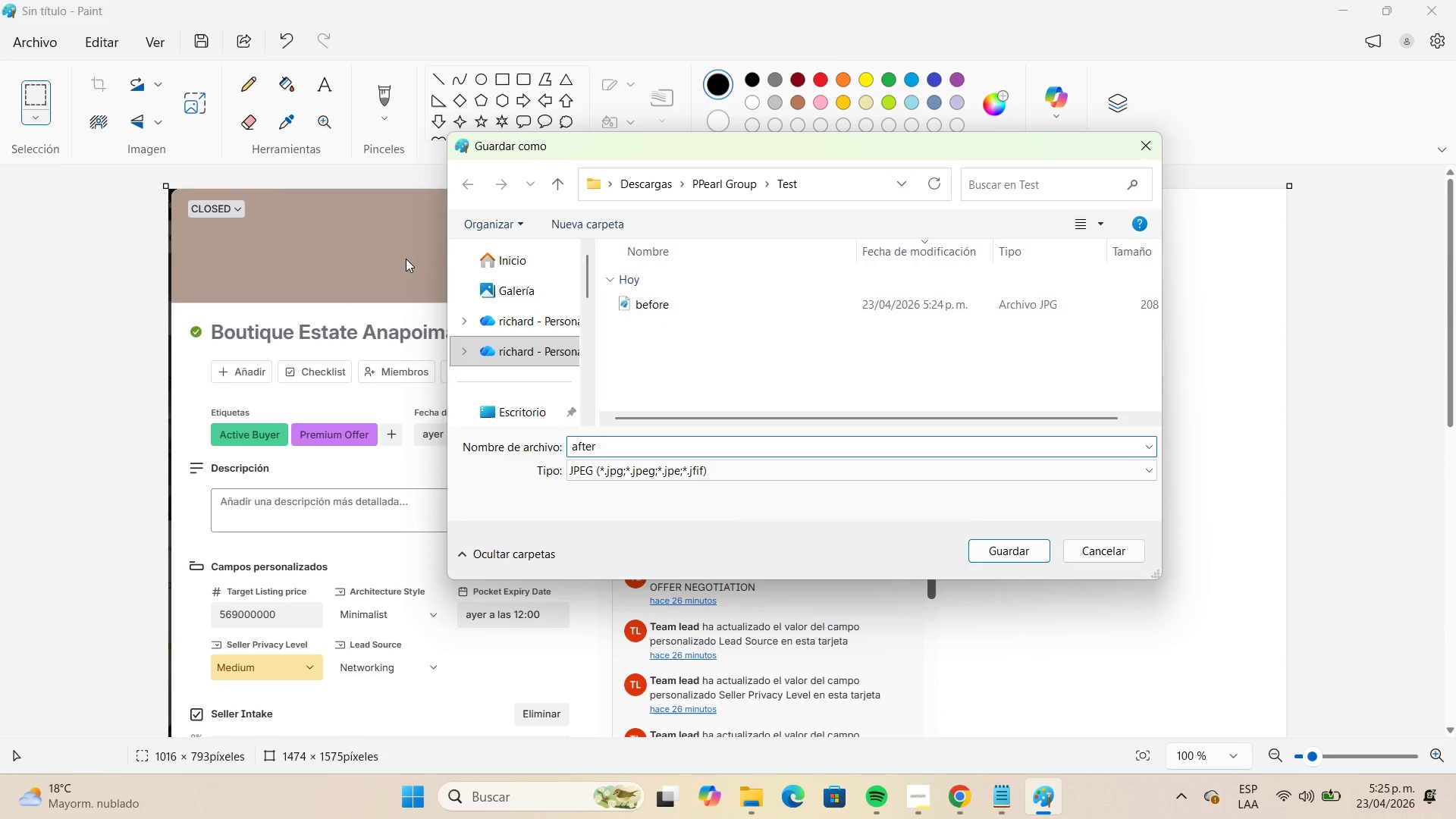 
key(Enter)
 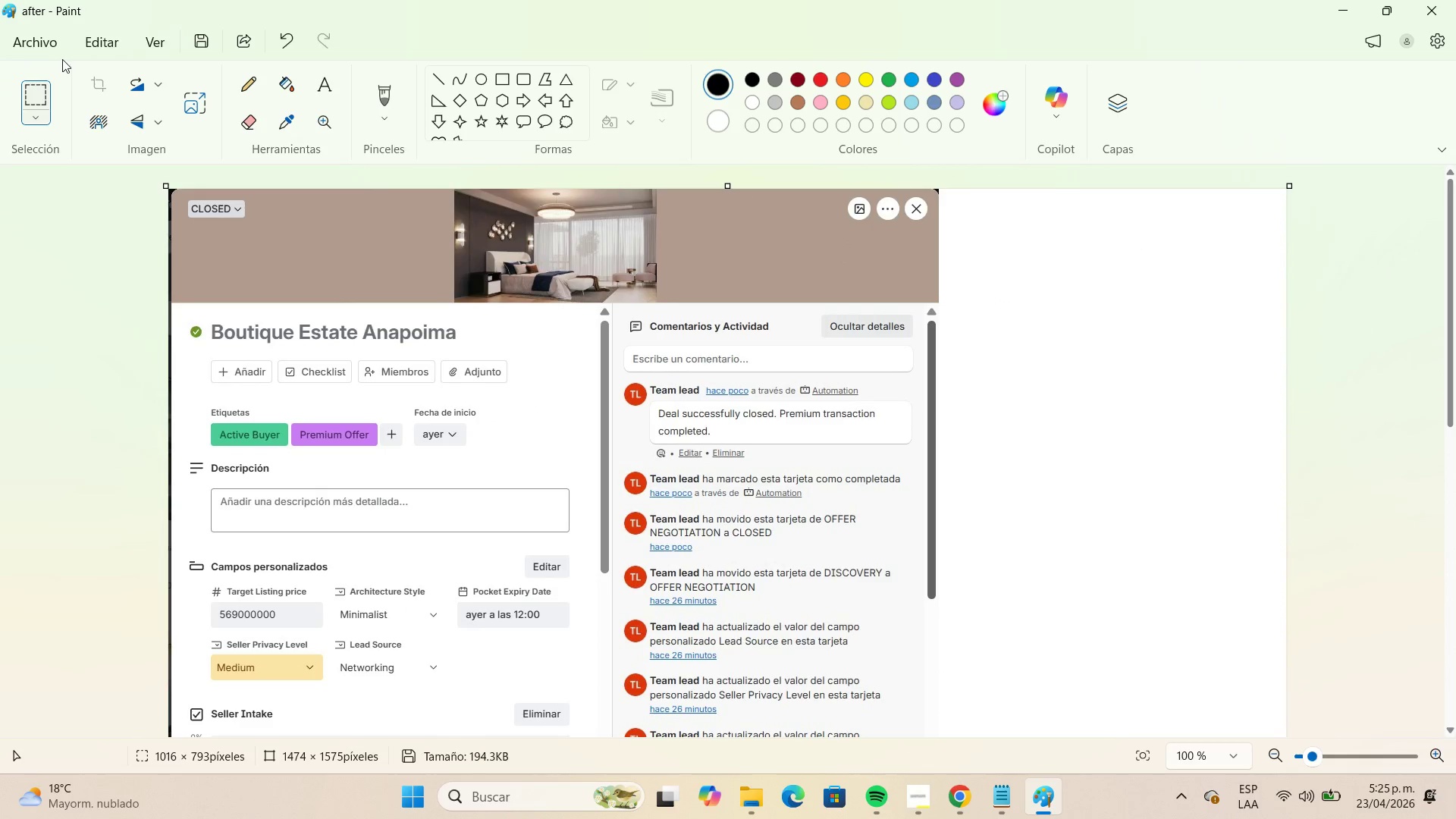 
left_click([38, 39])
 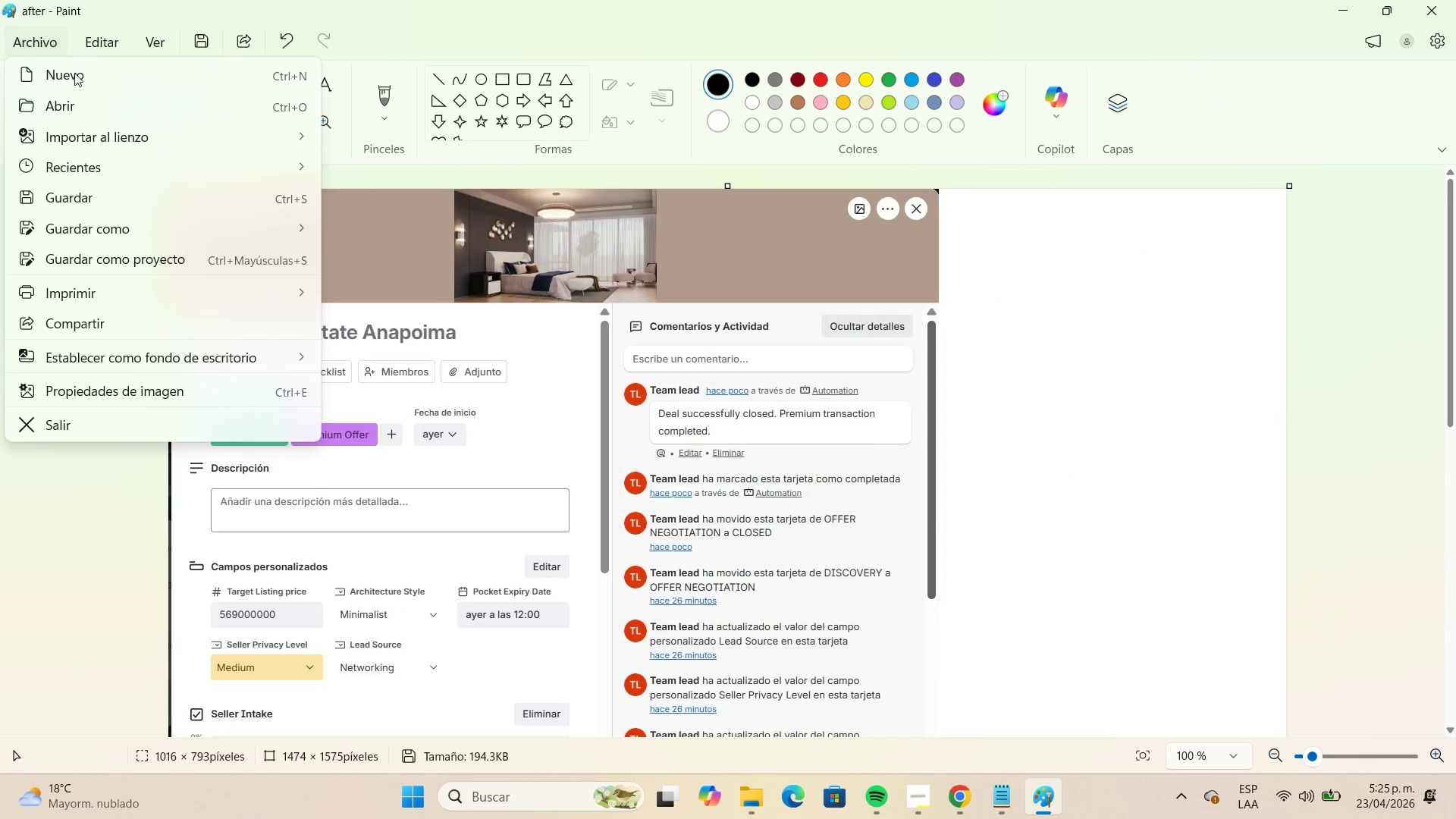 
left_click([77, 74])
 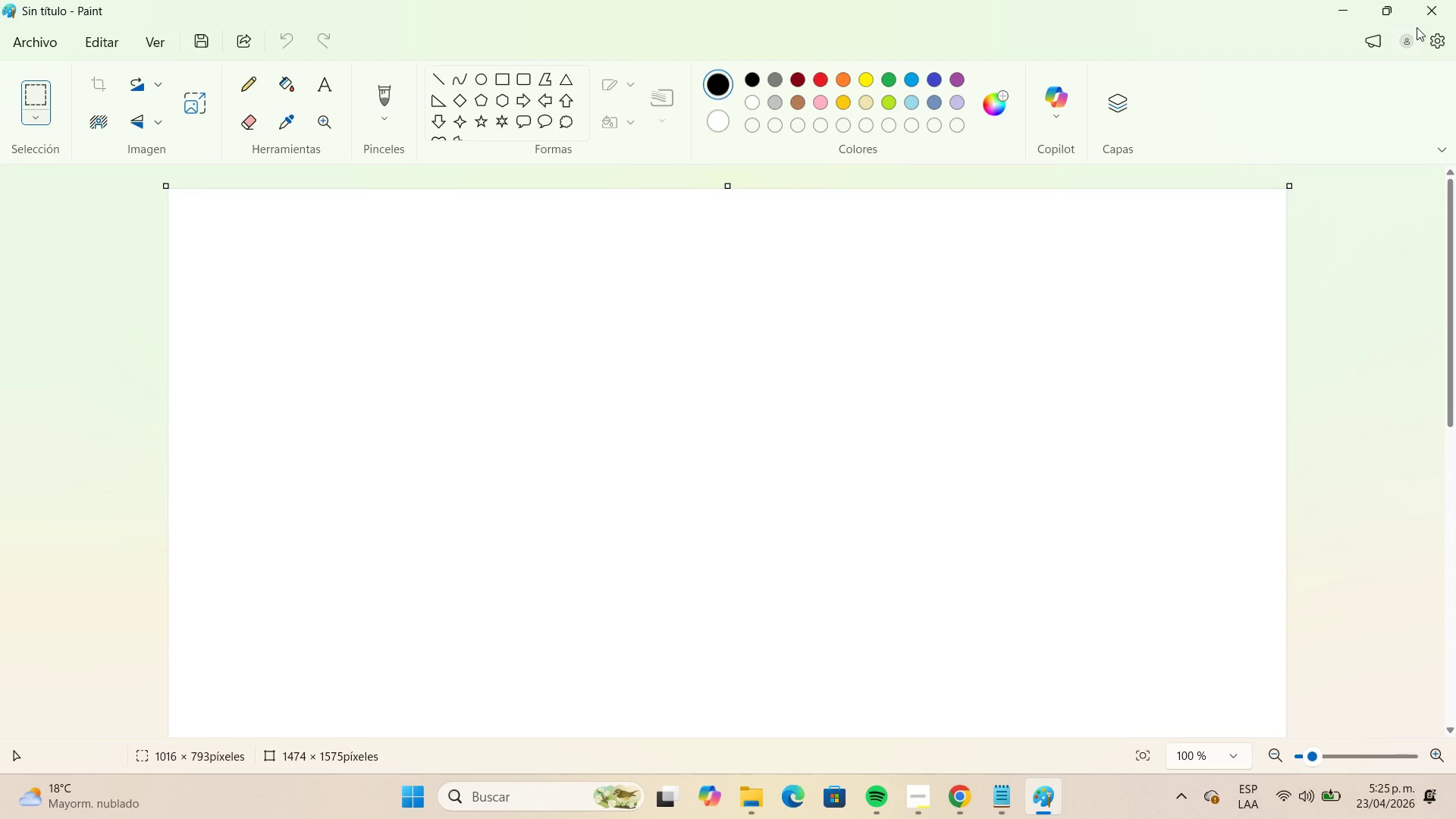 
left_click([1426, 10])
 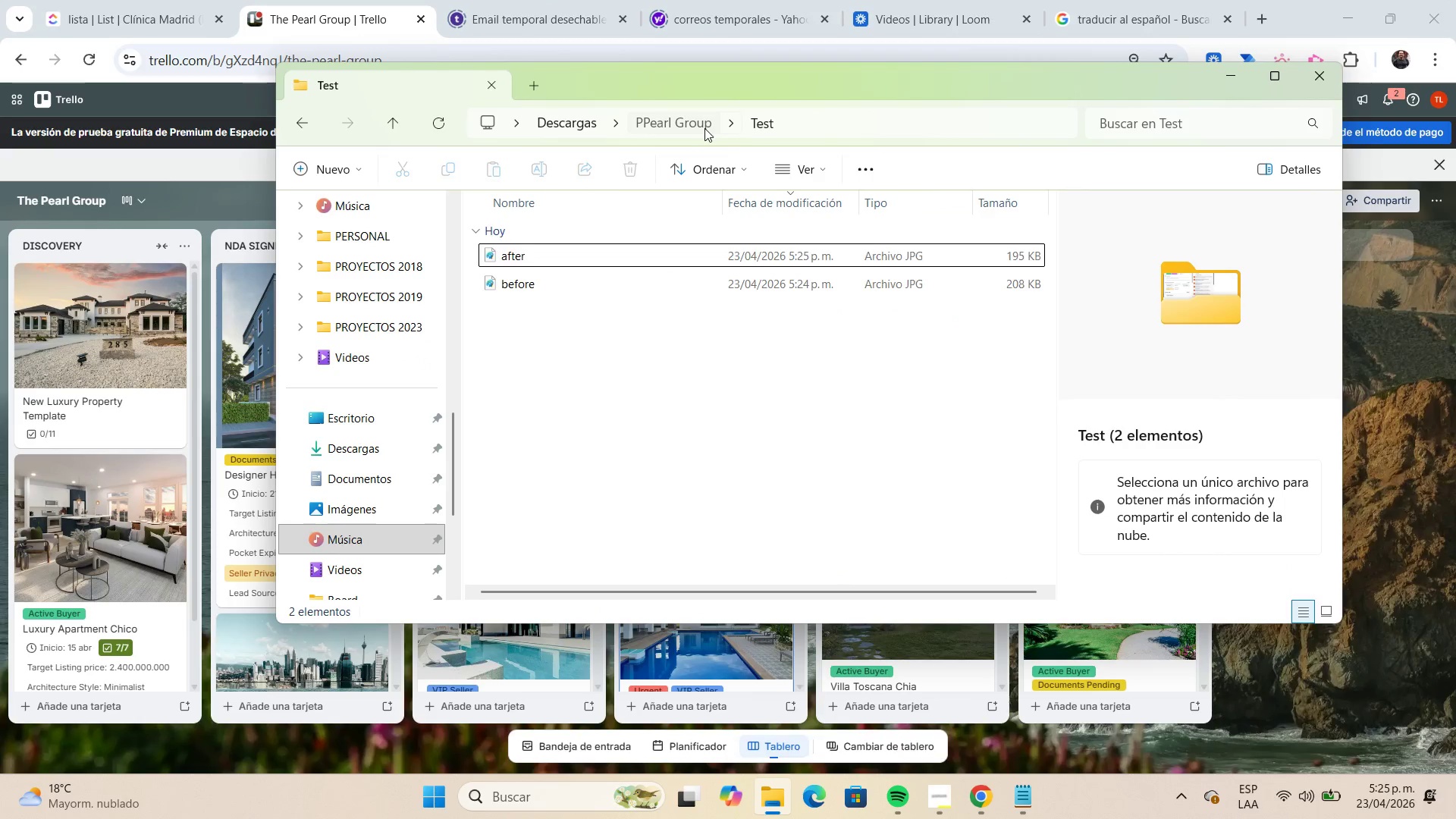 
wait(7.17)
 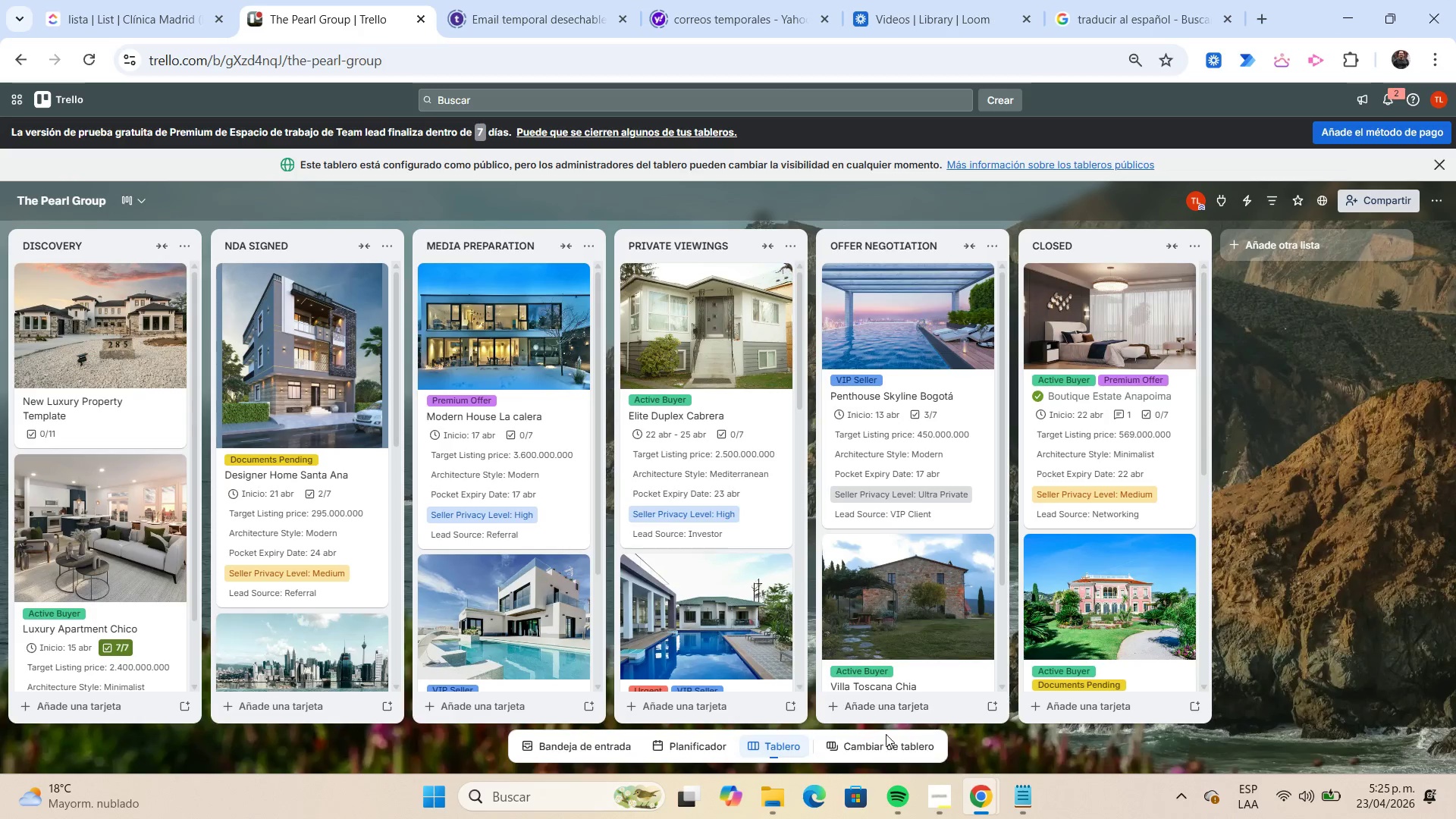 
right_click([526, 262])
 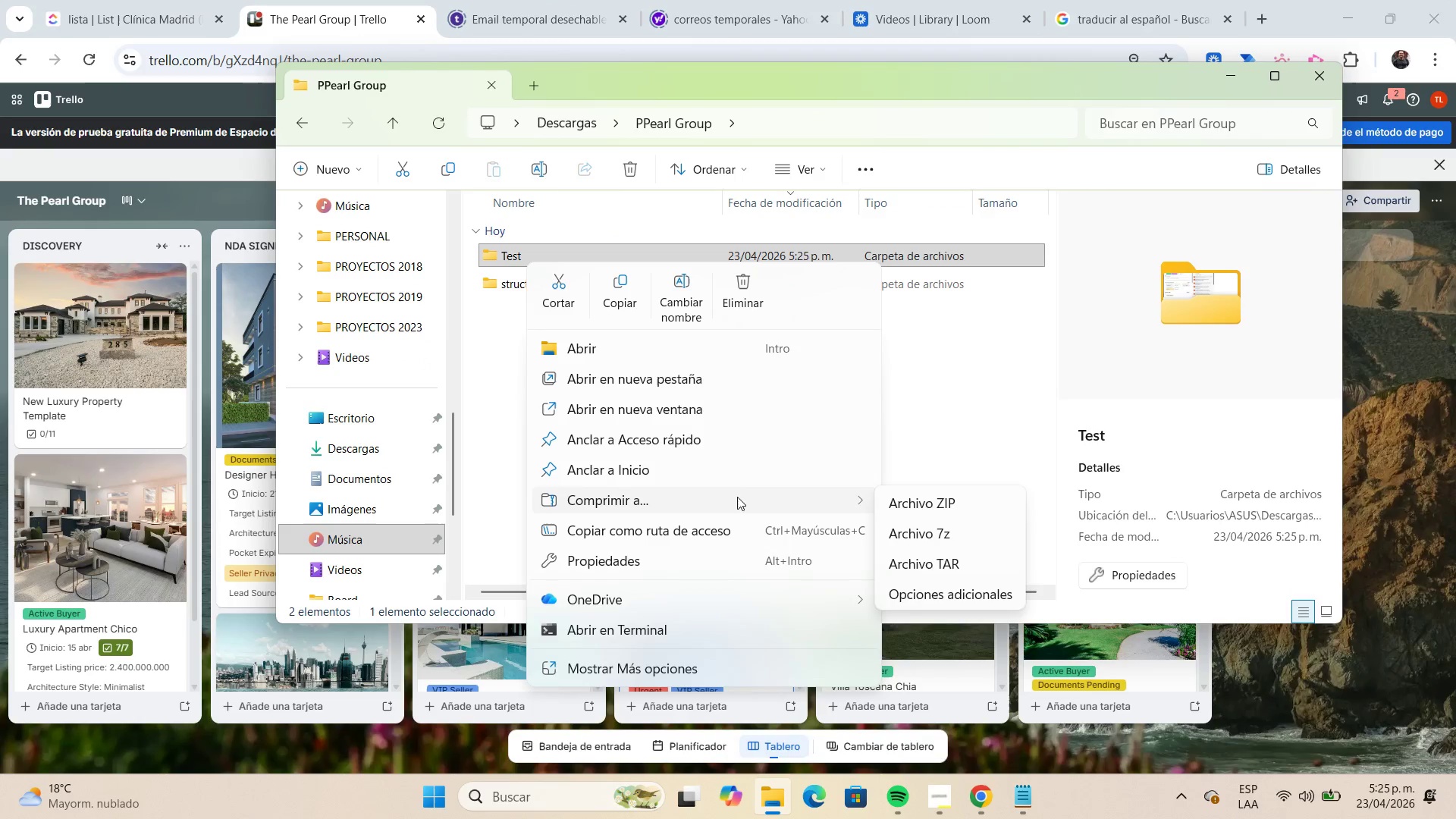 
left_click([887, 502])
 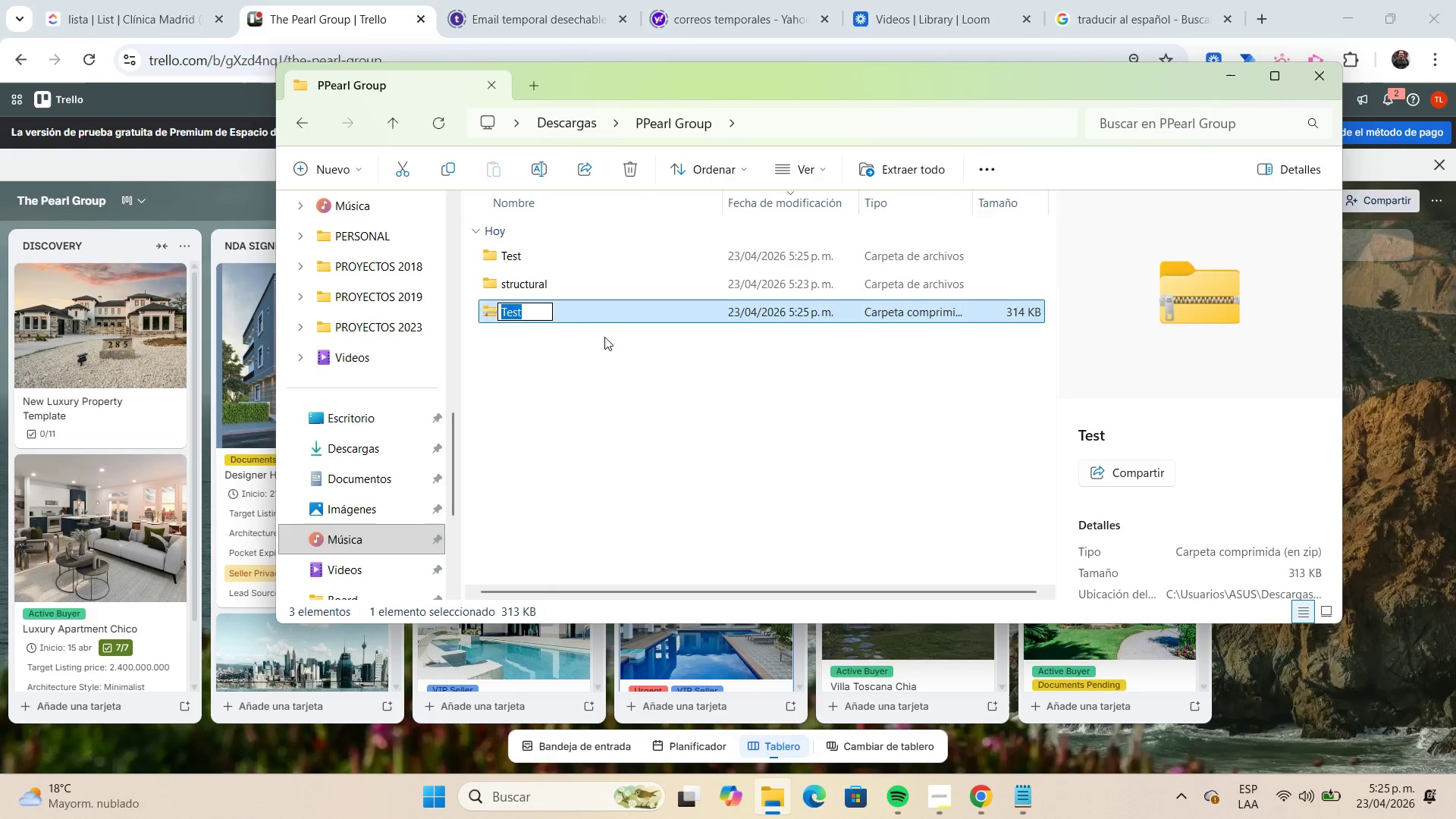 
left_click([517, 286])
 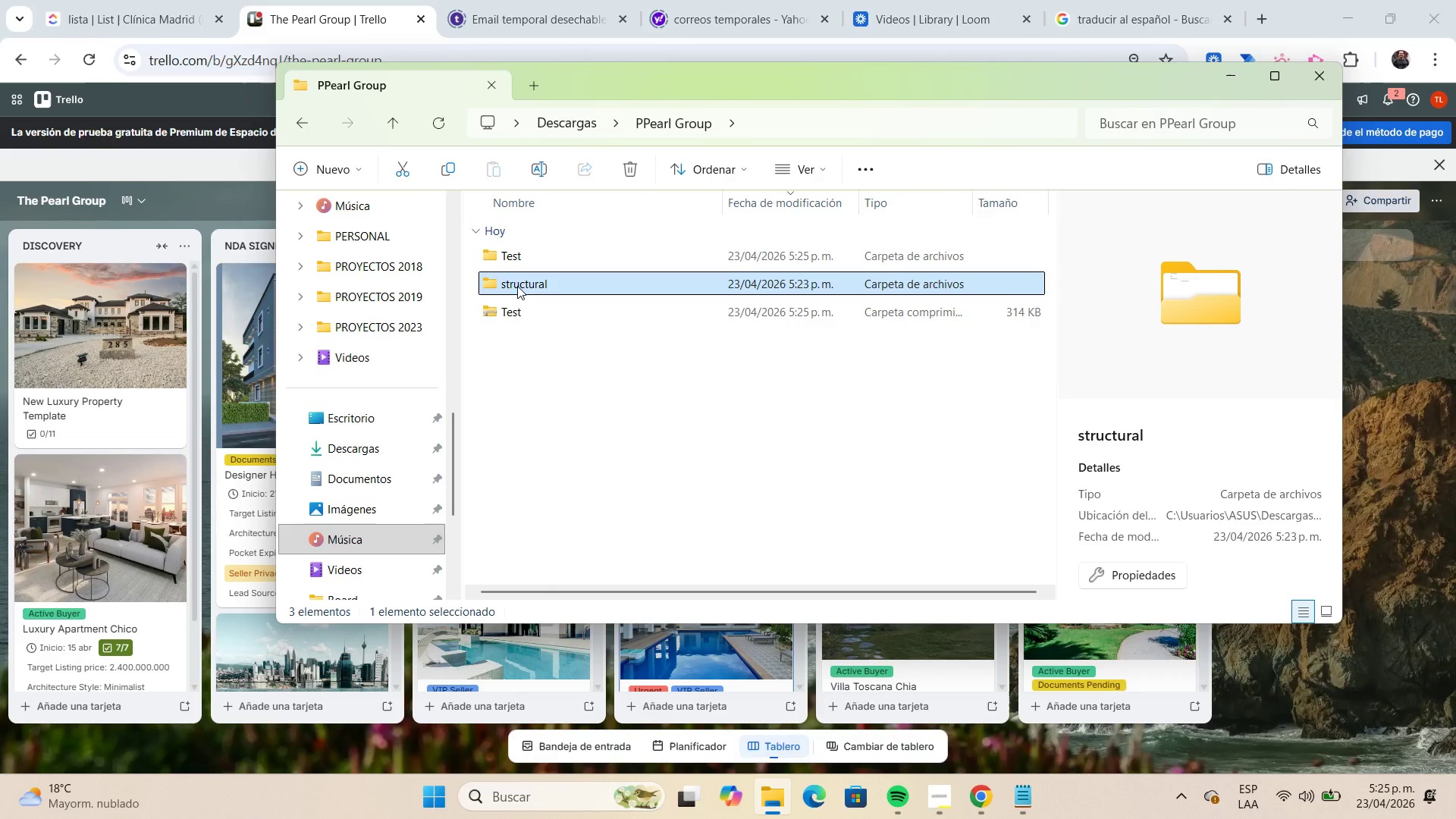 
right_click([517, 286])
 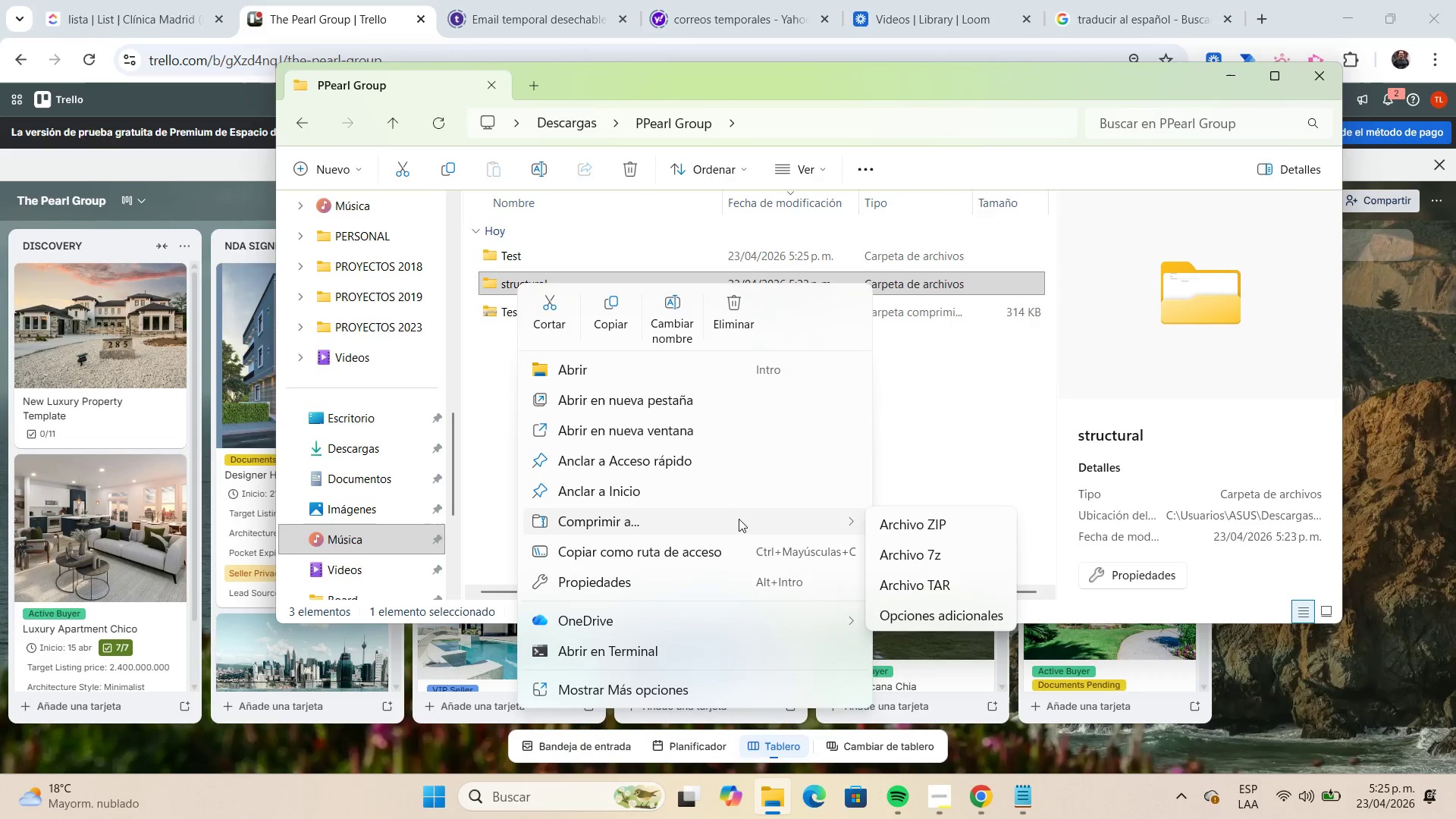 
left_click([892, 521])
 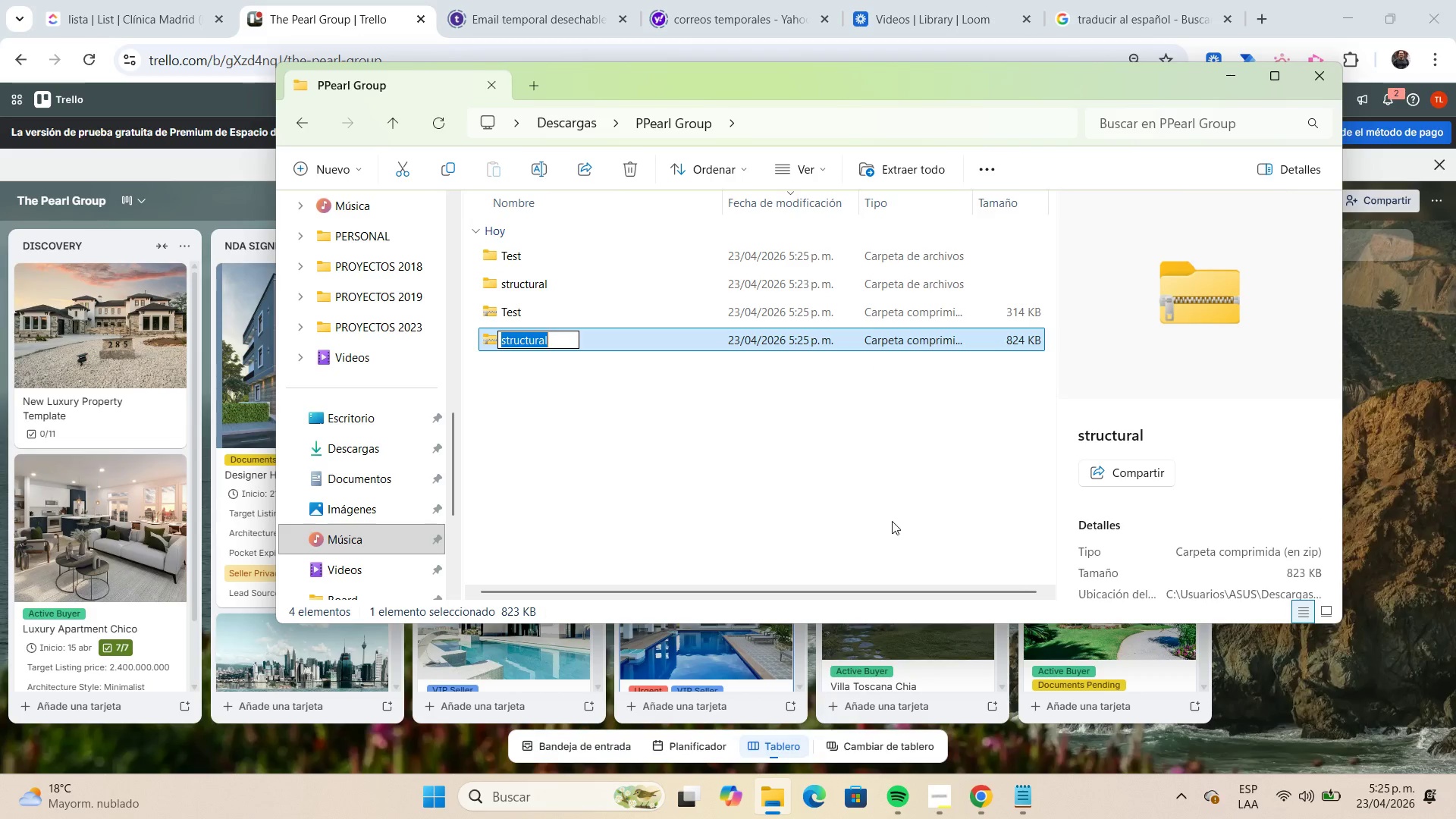 
left_click([617, 475])
 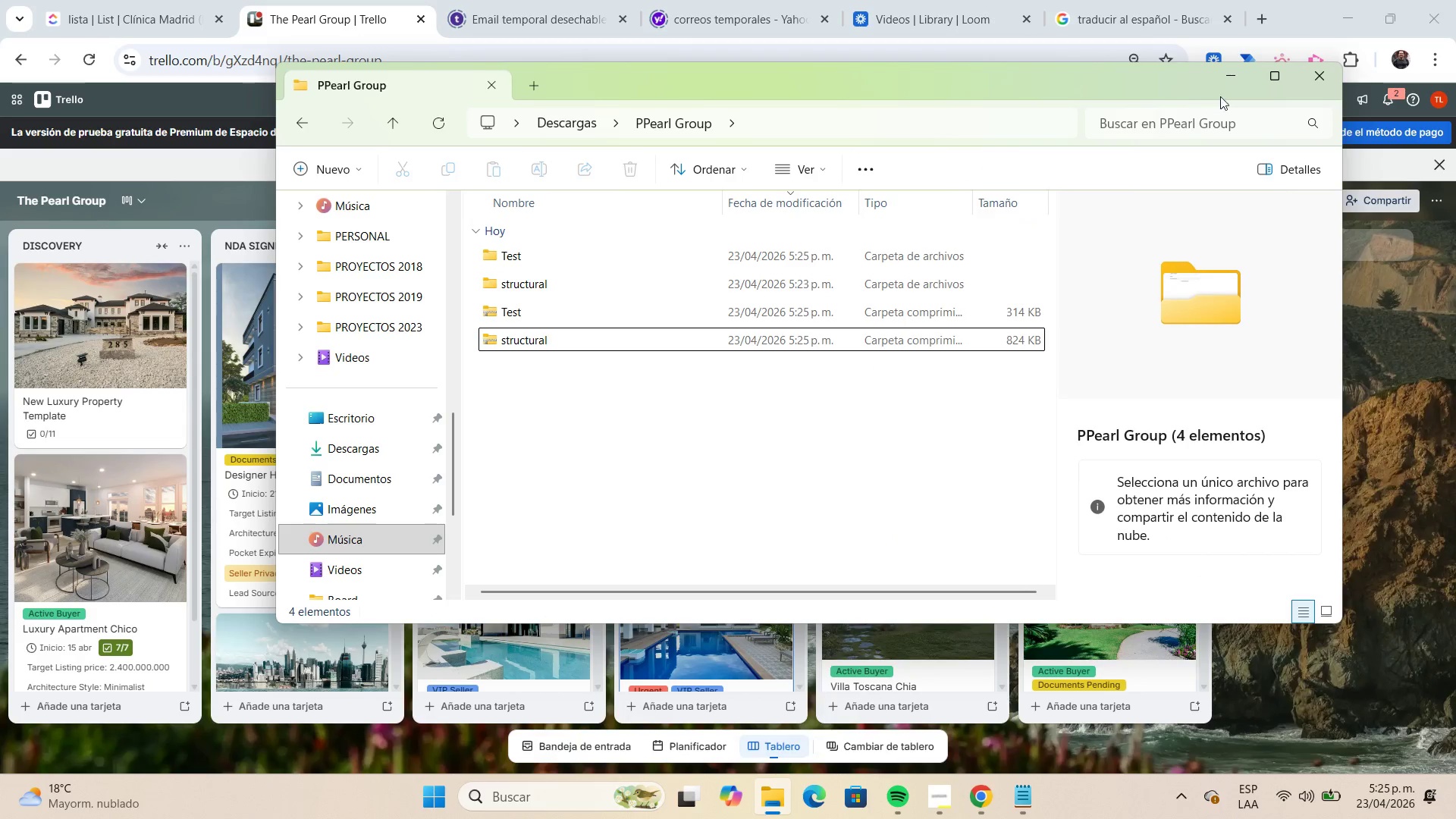 
left_click([1230, 83])
 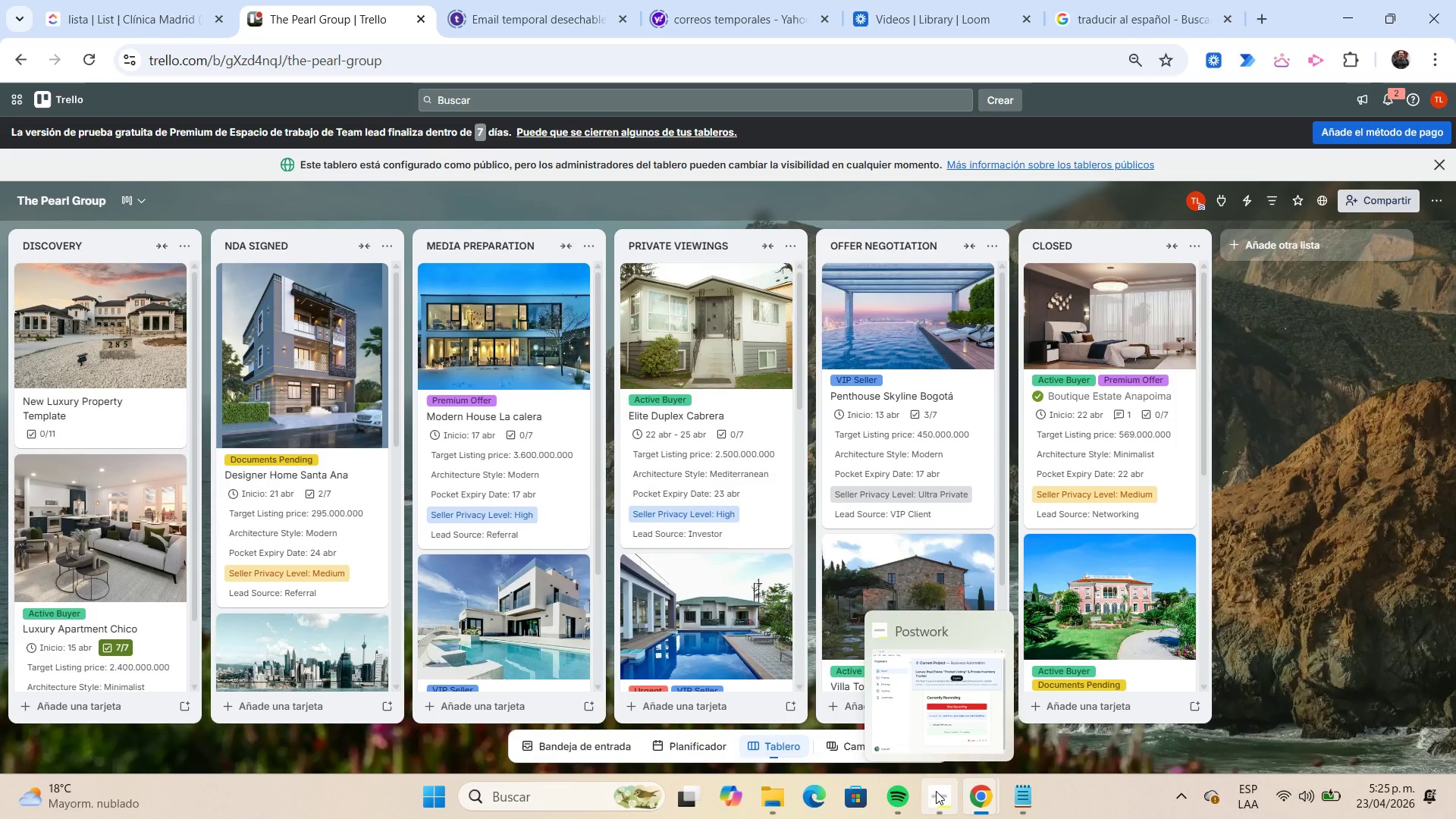 
left_click([936, 791])